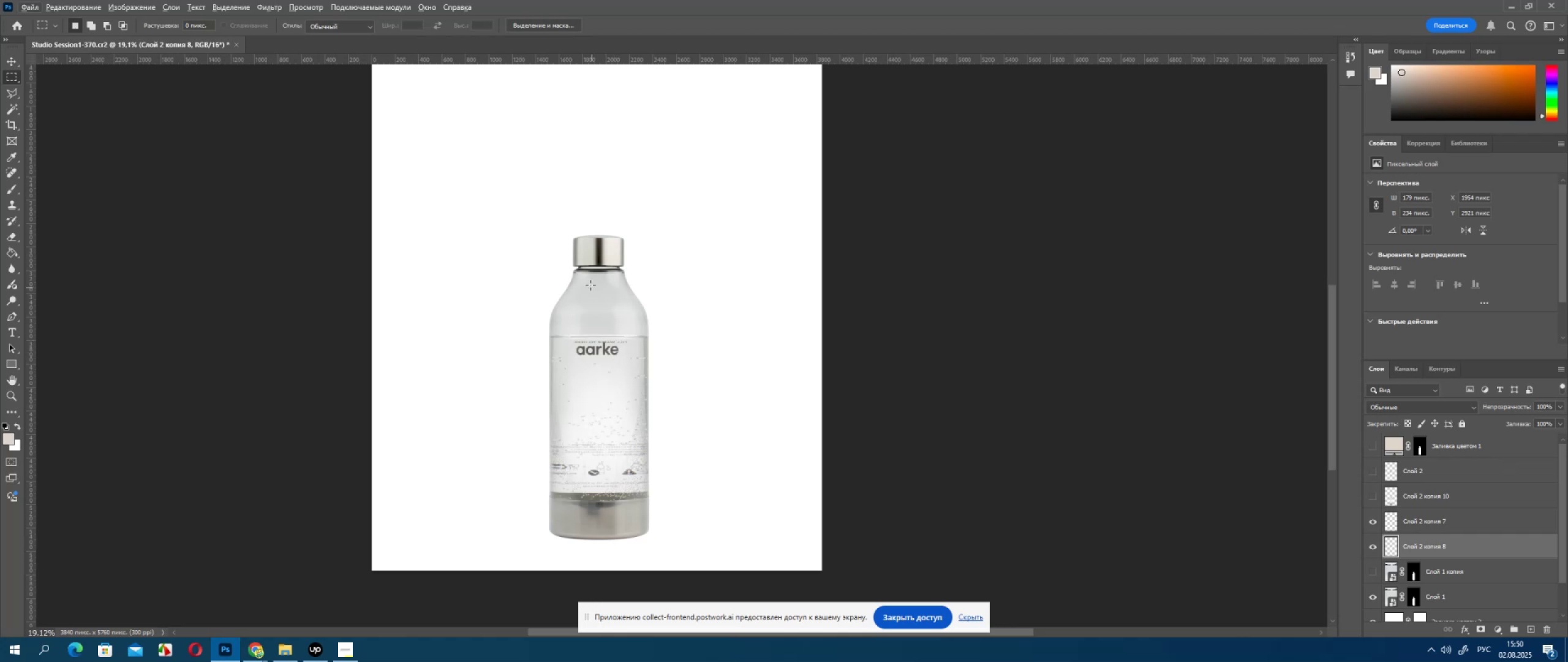 
hold_key(key=AltLeft, duration=1.06)
scroll: coordinate [609, 270], scroll_direction: up, amount: 12.0
 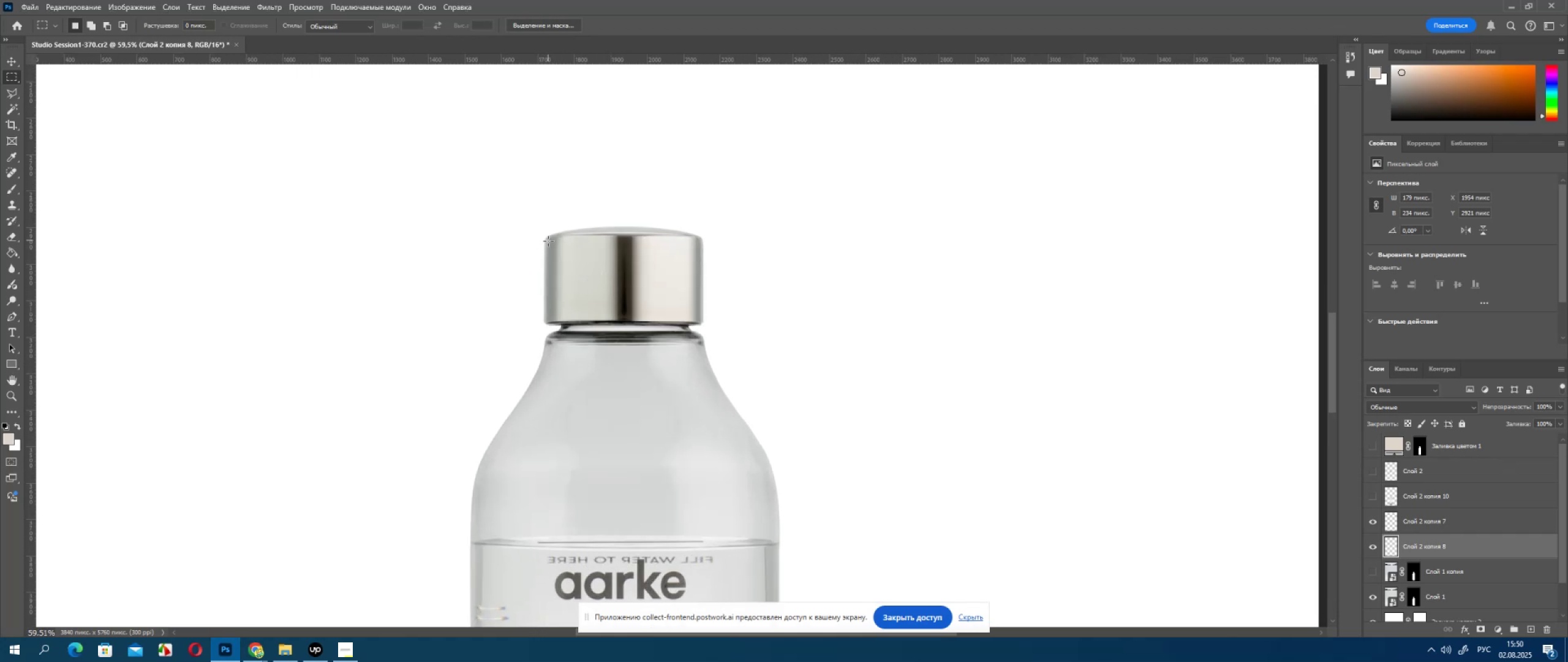 
left_click_drag(start_coordinate=[546, 238], to_coordinate=[556, 329])
 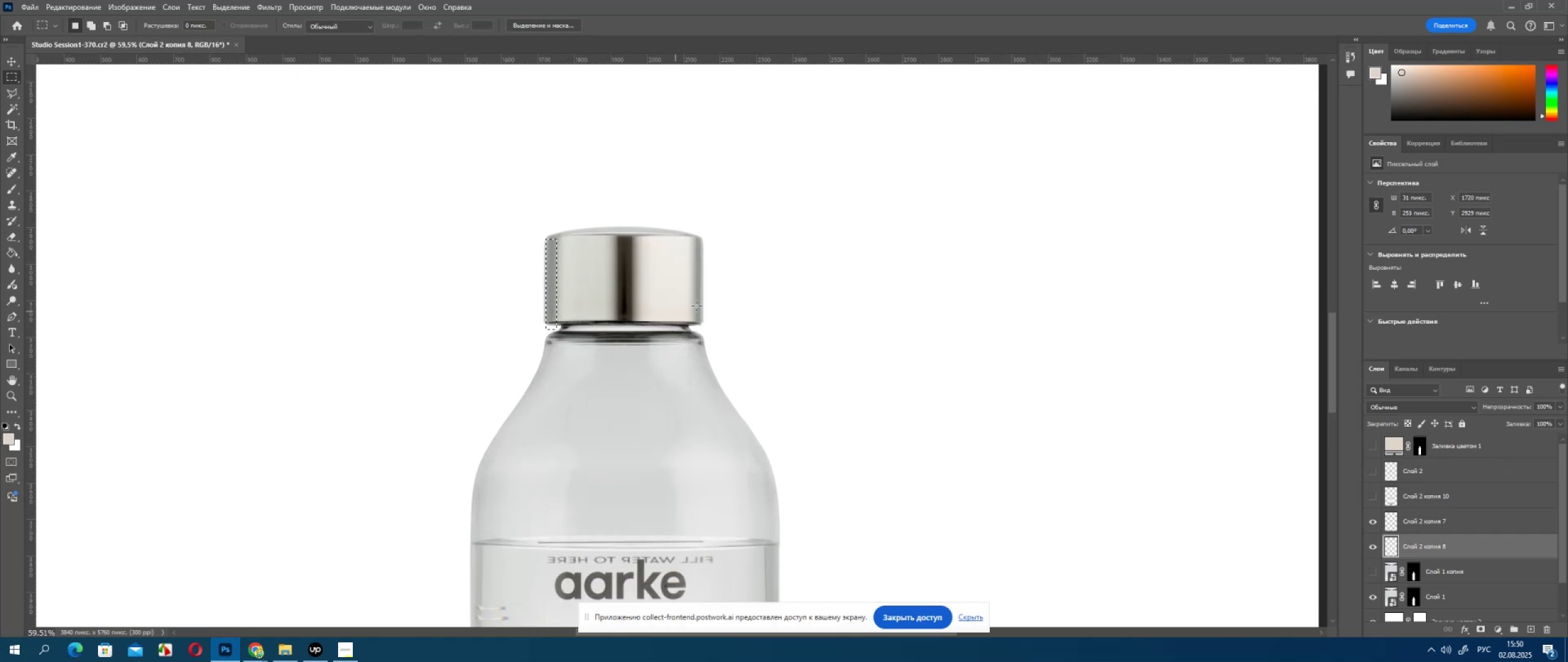 
hold_key(key=ShiftLeft, duration=1.06)
left_click_drag(start_coordinate=[699, 242], to_coordinate=[692, 326])
 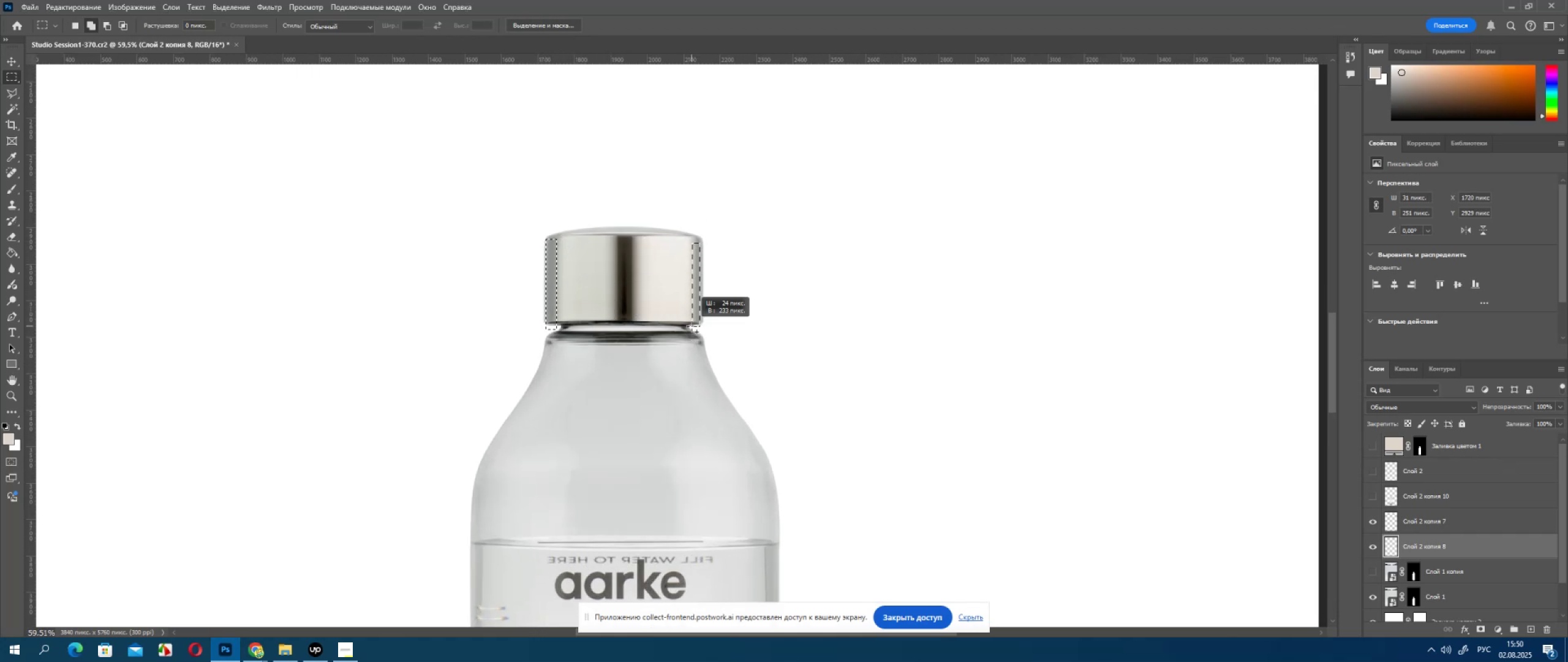 
hold_key(key=ShiftLeft, duration=0.35)
 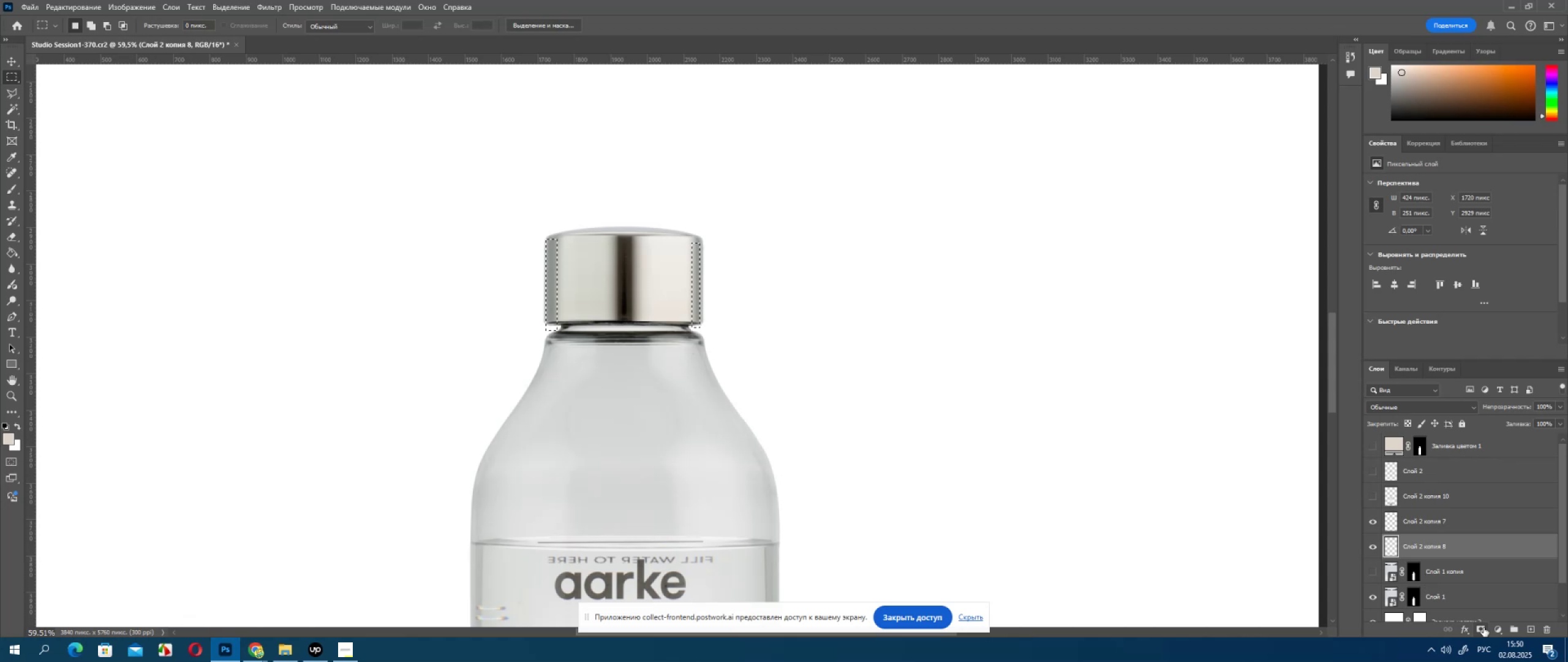 
key(ArrowUp)
 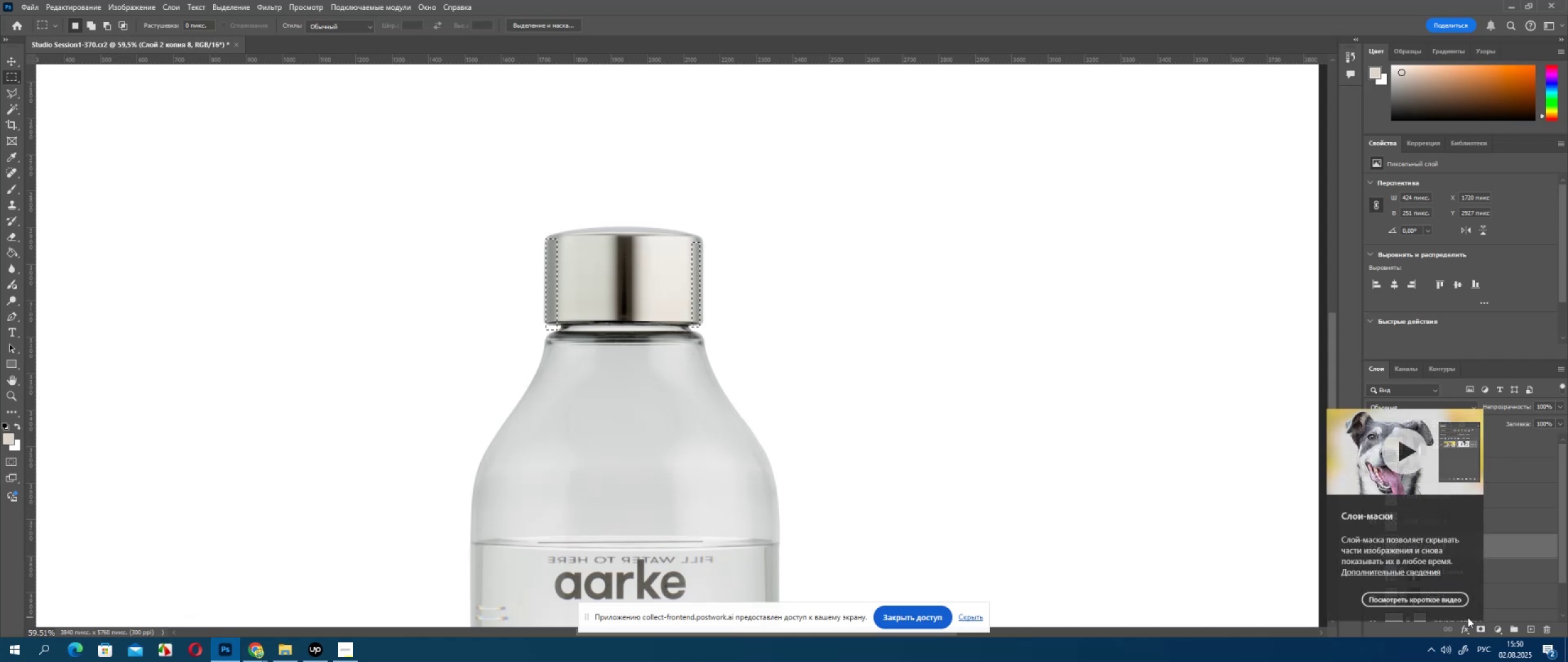 
key(ArrowUp)
 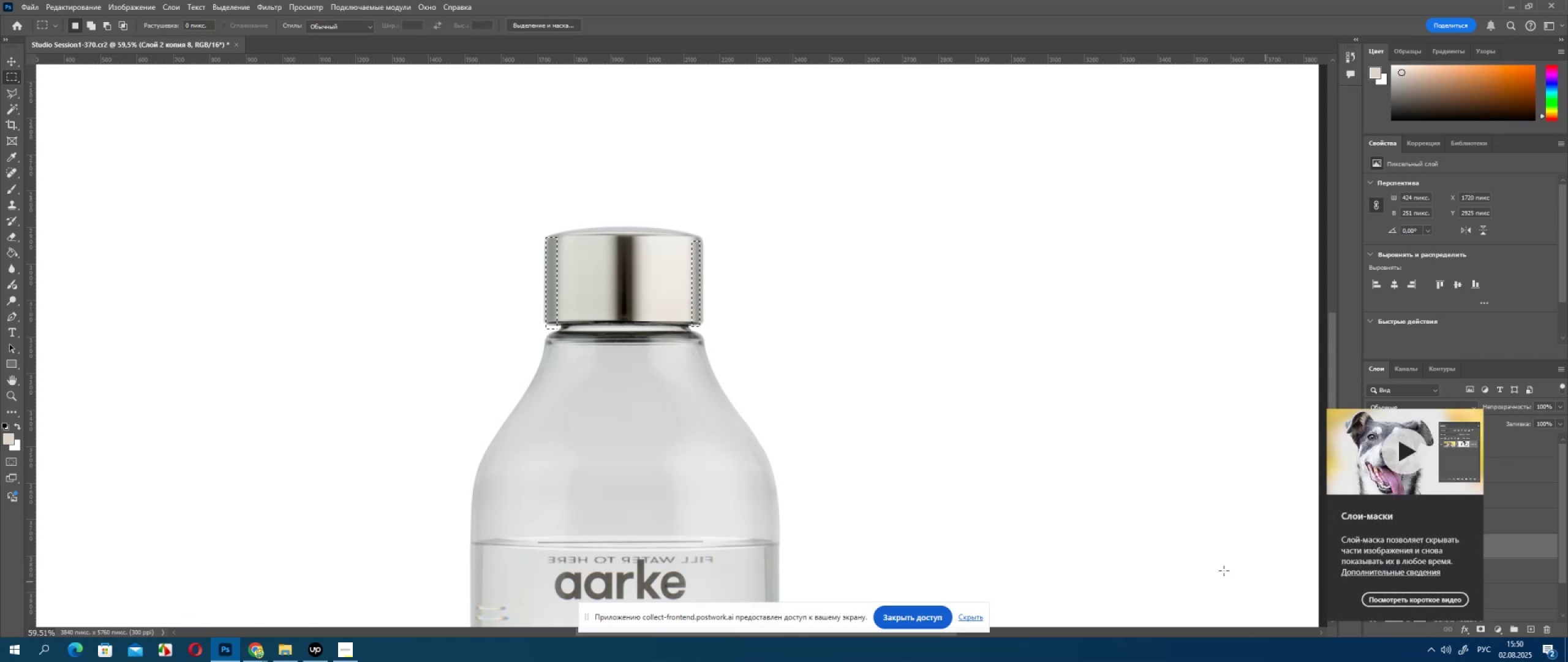 
key(ArrowUp)
 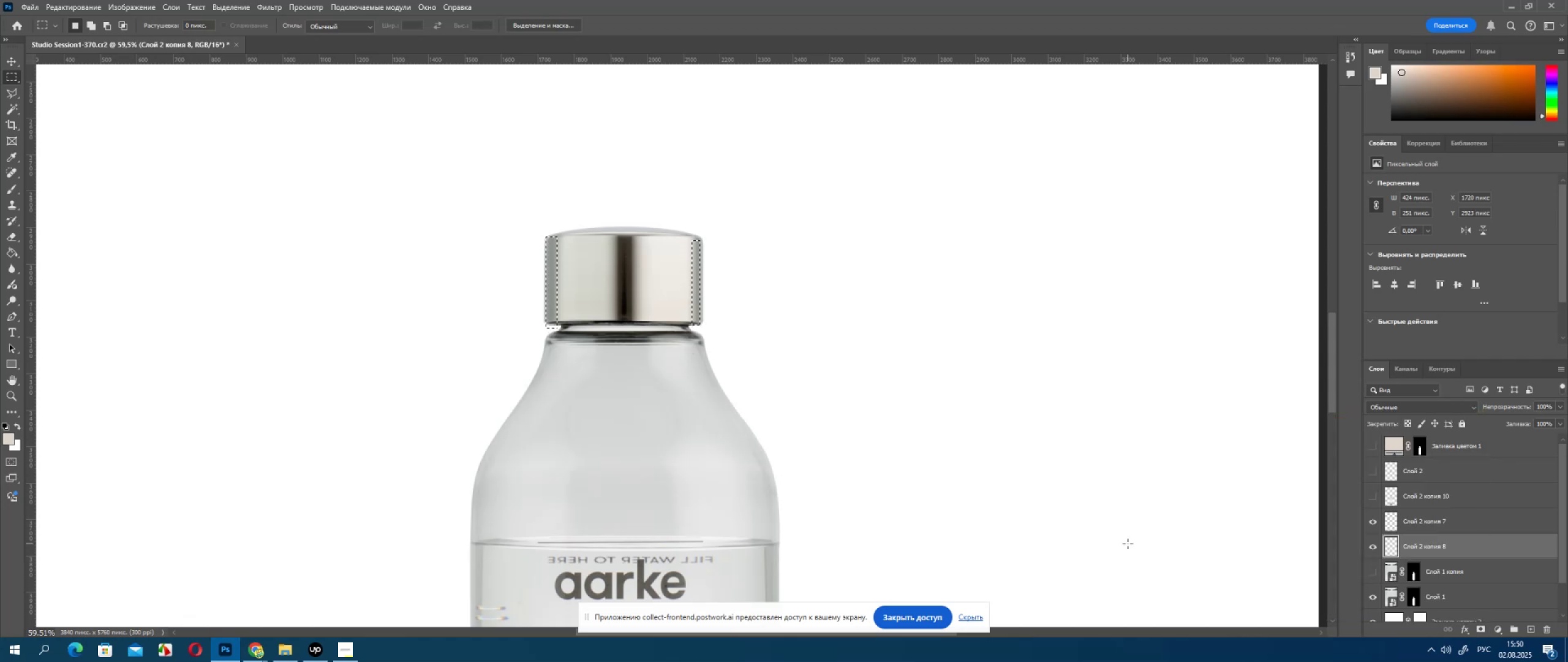 
key(ArrowUp)
 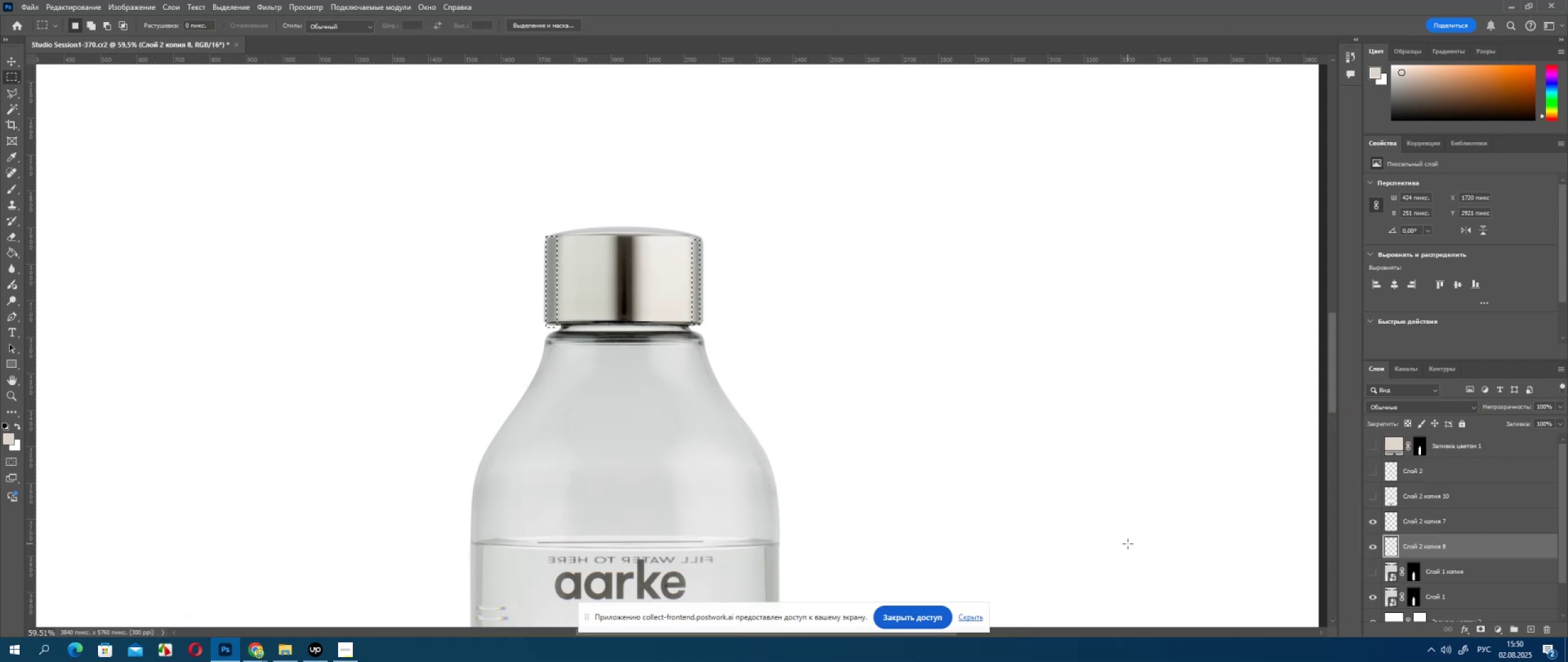 
key(ArrowUp)
 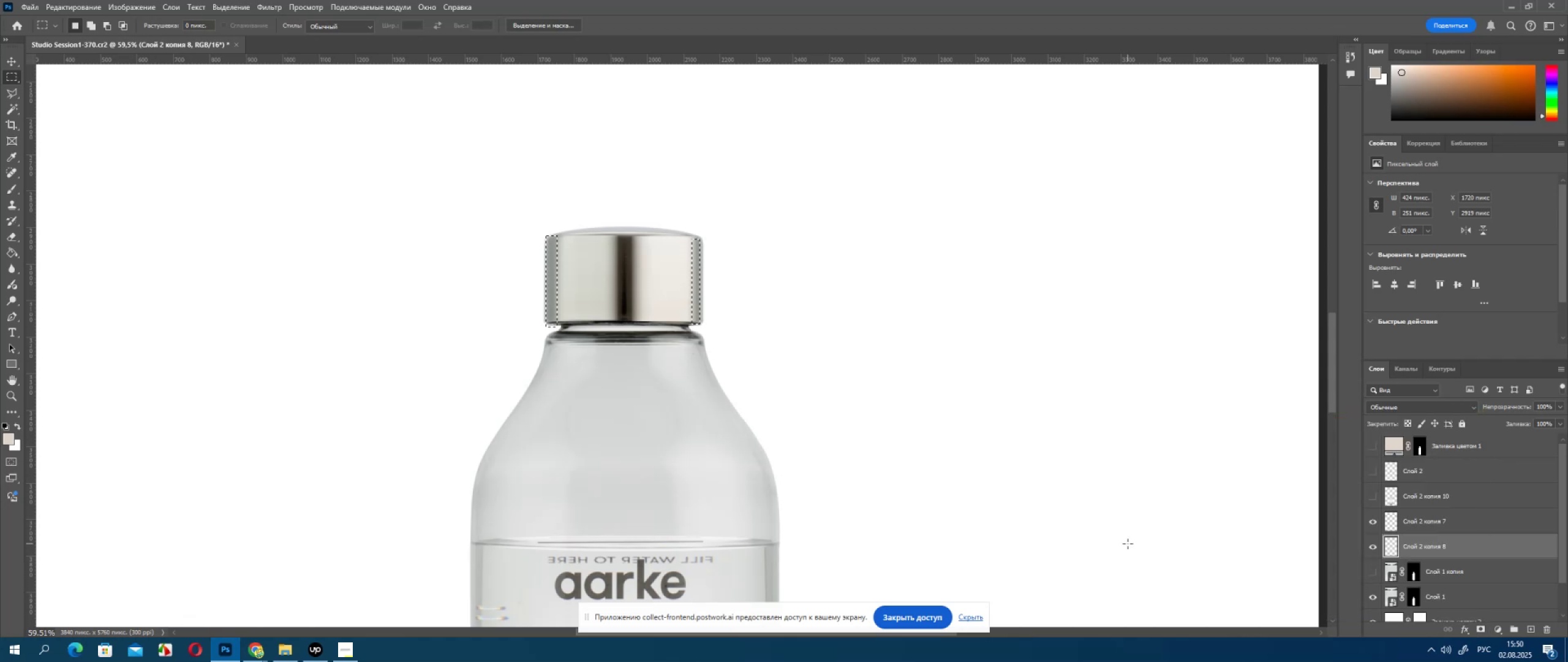 
key(ArrowUp)
 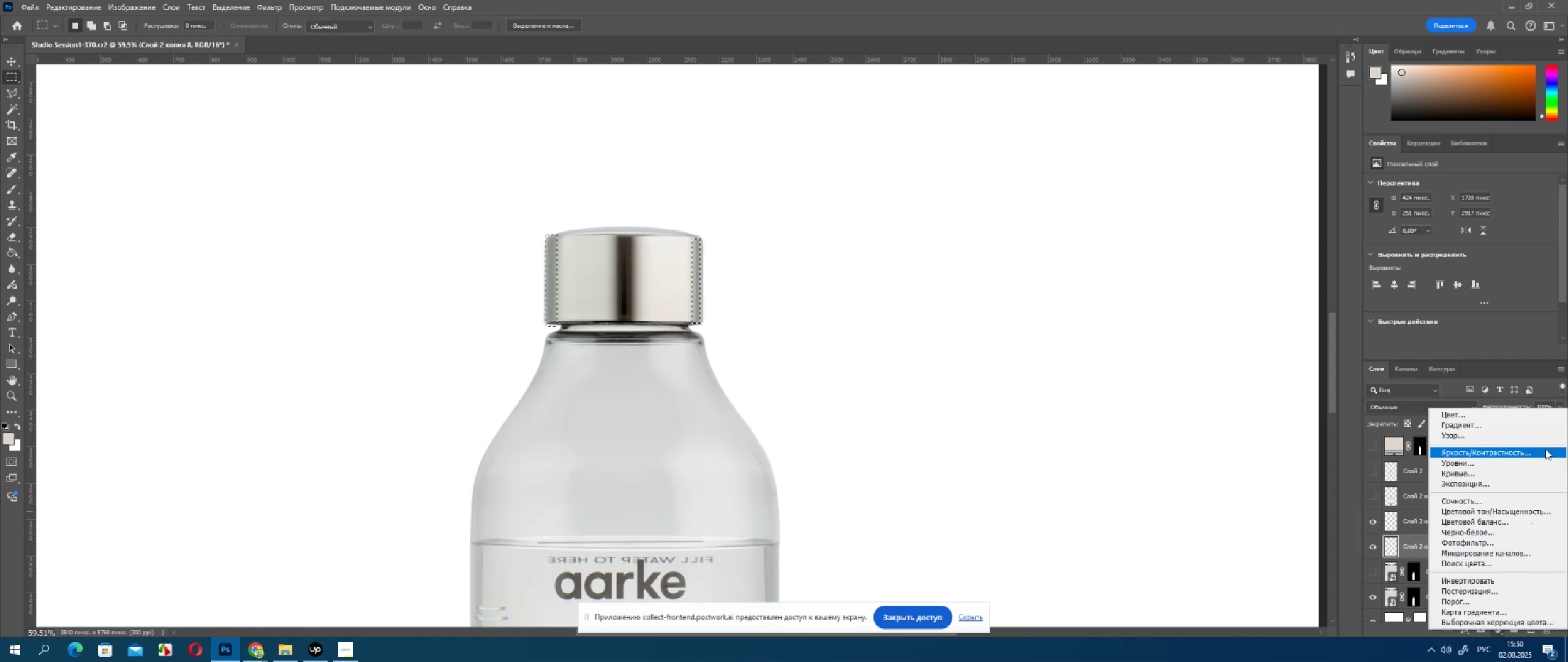 
left_click([1536, 462])
 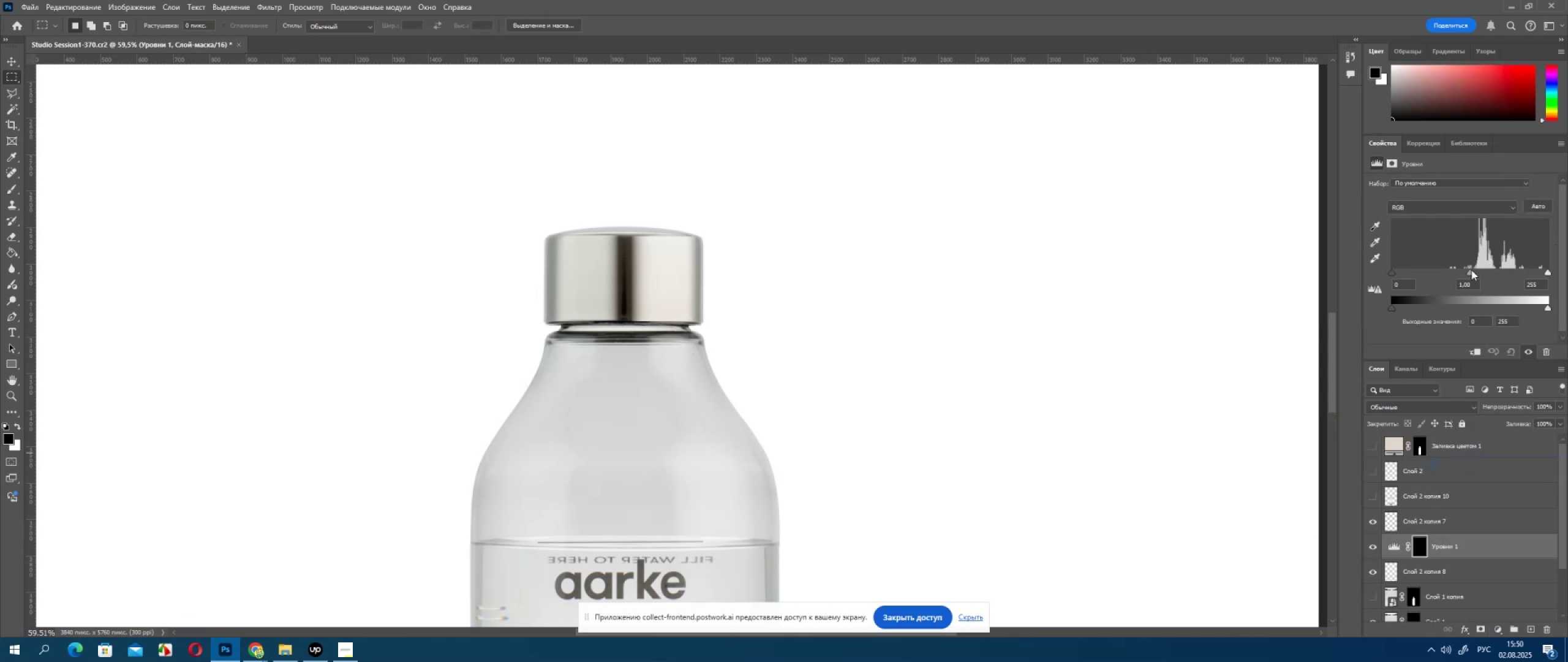 
left_click_drag(start_coordinate=[1469, 272], to_coordinate=[1507, 283])
 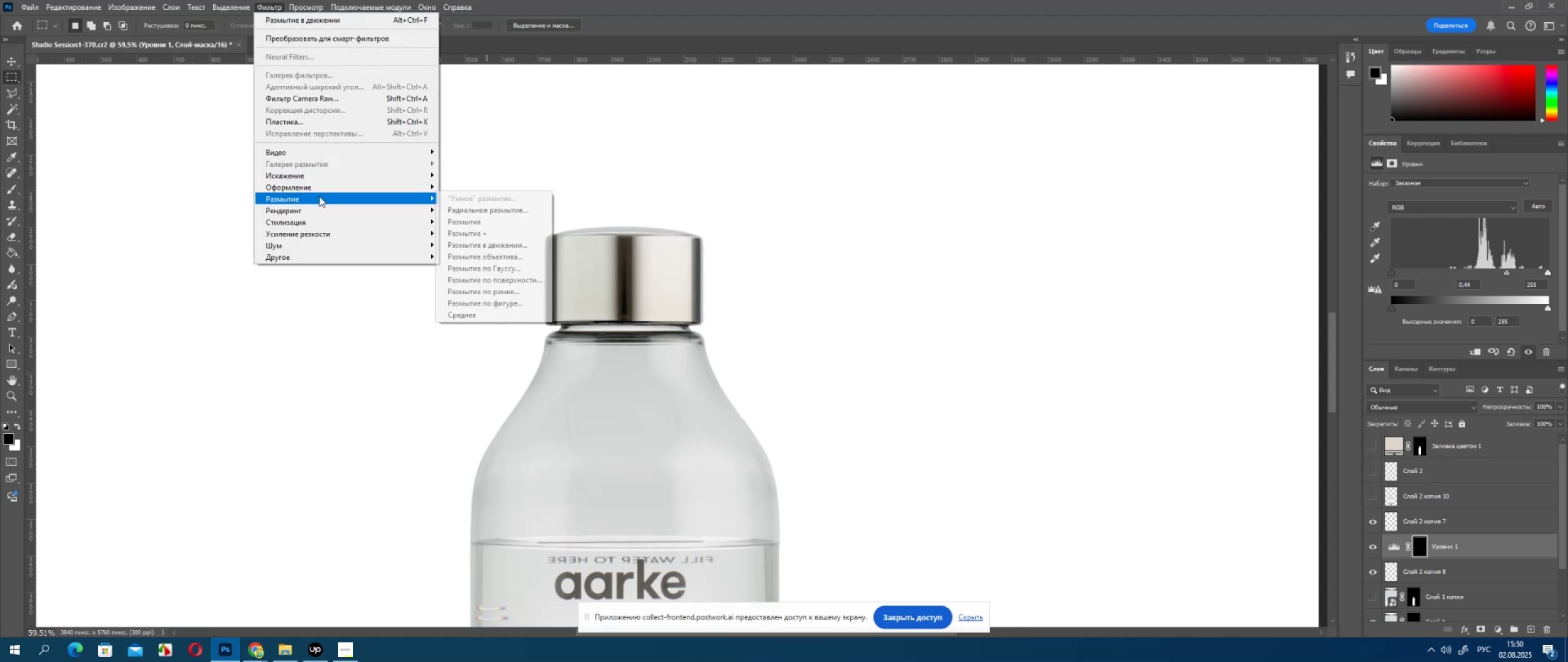 
left_click([483, 264])
 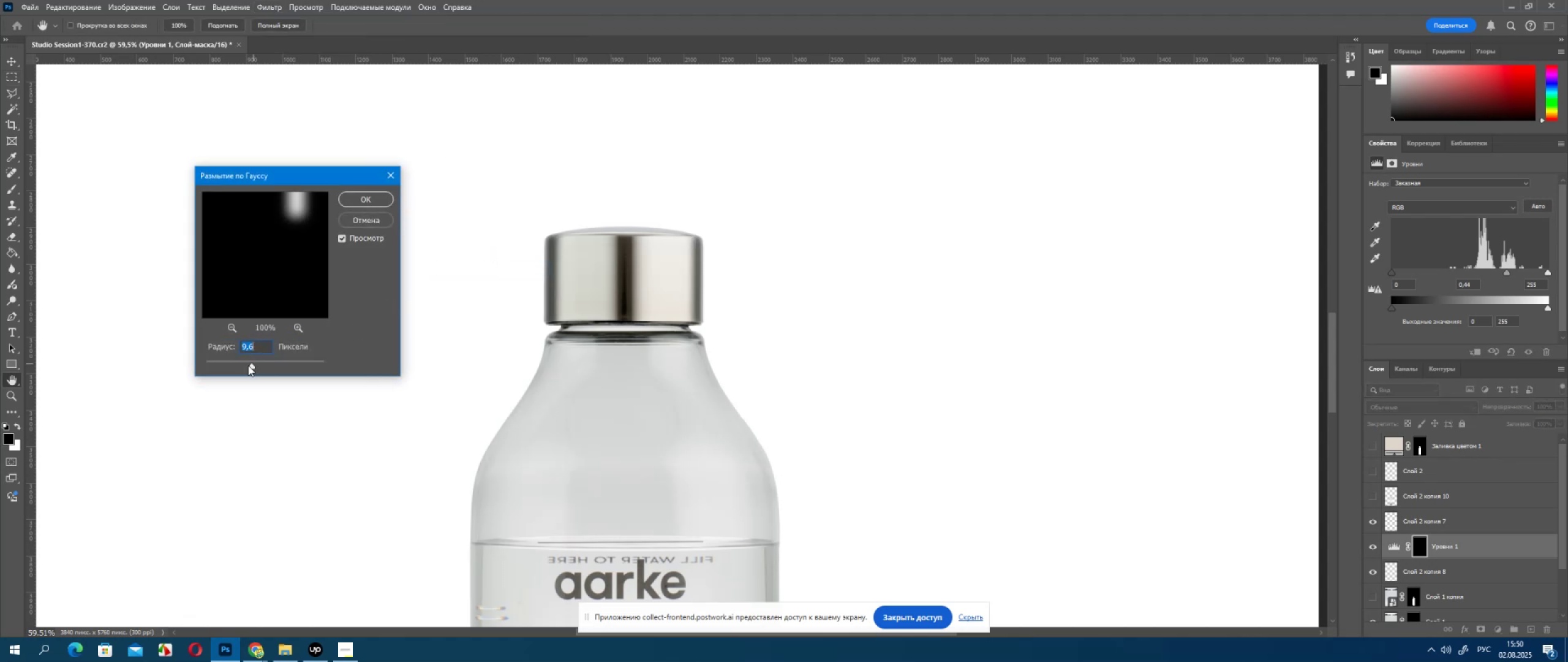 
left_click([246, 365])
 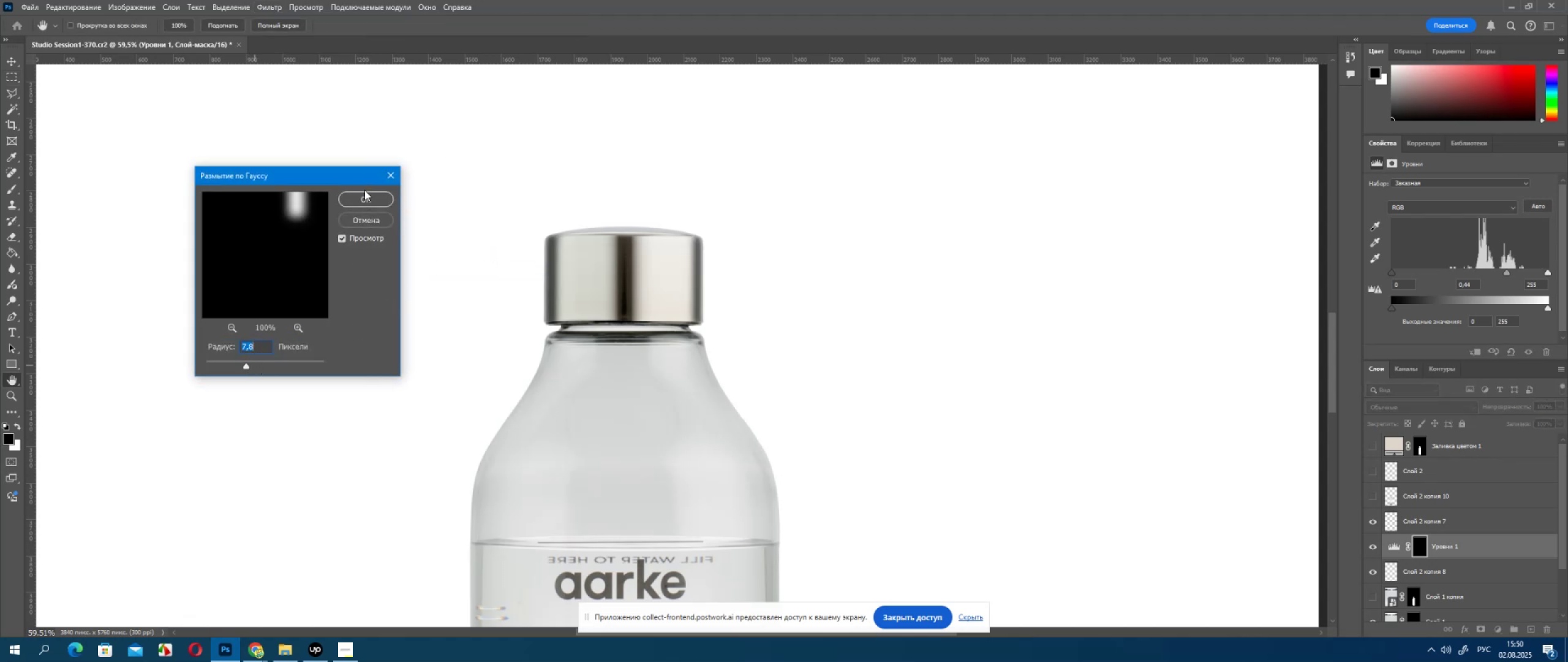 
left_click([366, 201])
 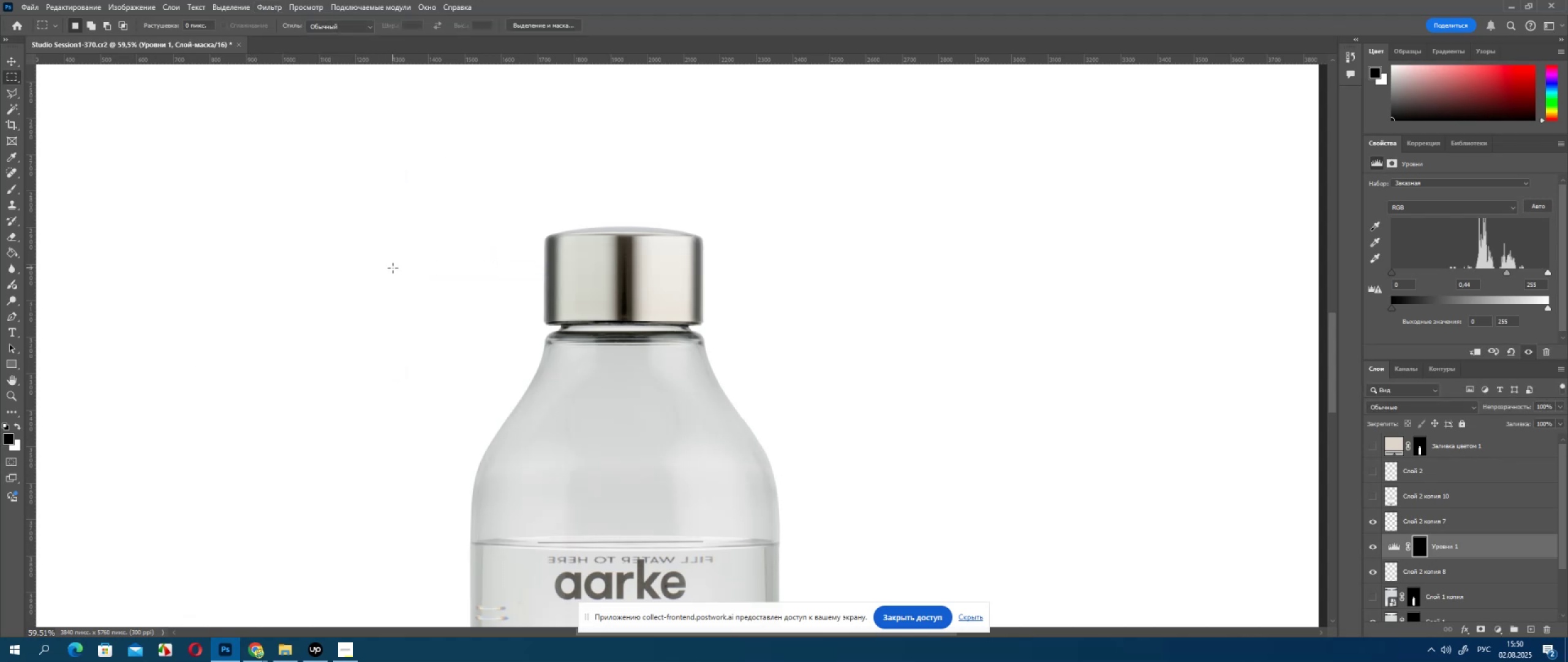 
hold_key(key=AltLeft, duration=0.58)
scroll: coordinate [415, 280], scroll_direction: down, amount: 6.0
 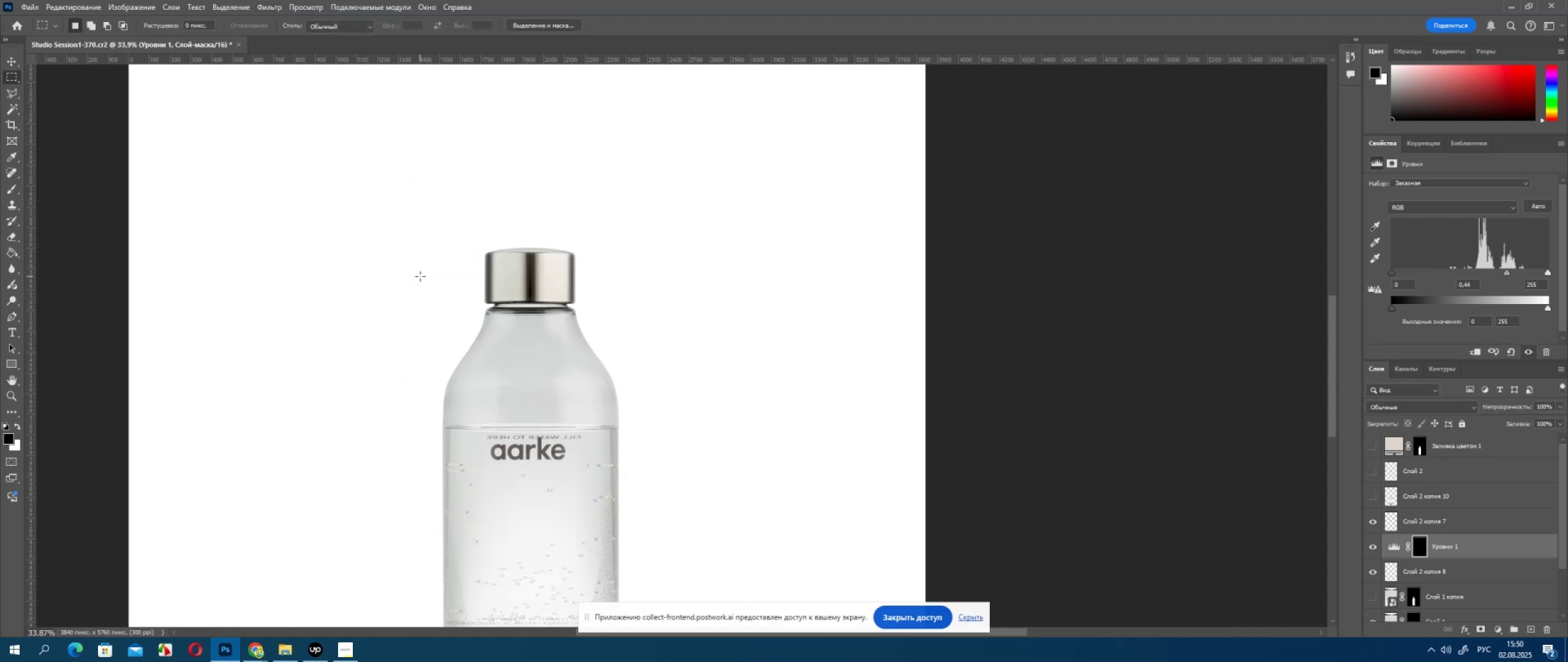 
double_click([420, 276])
 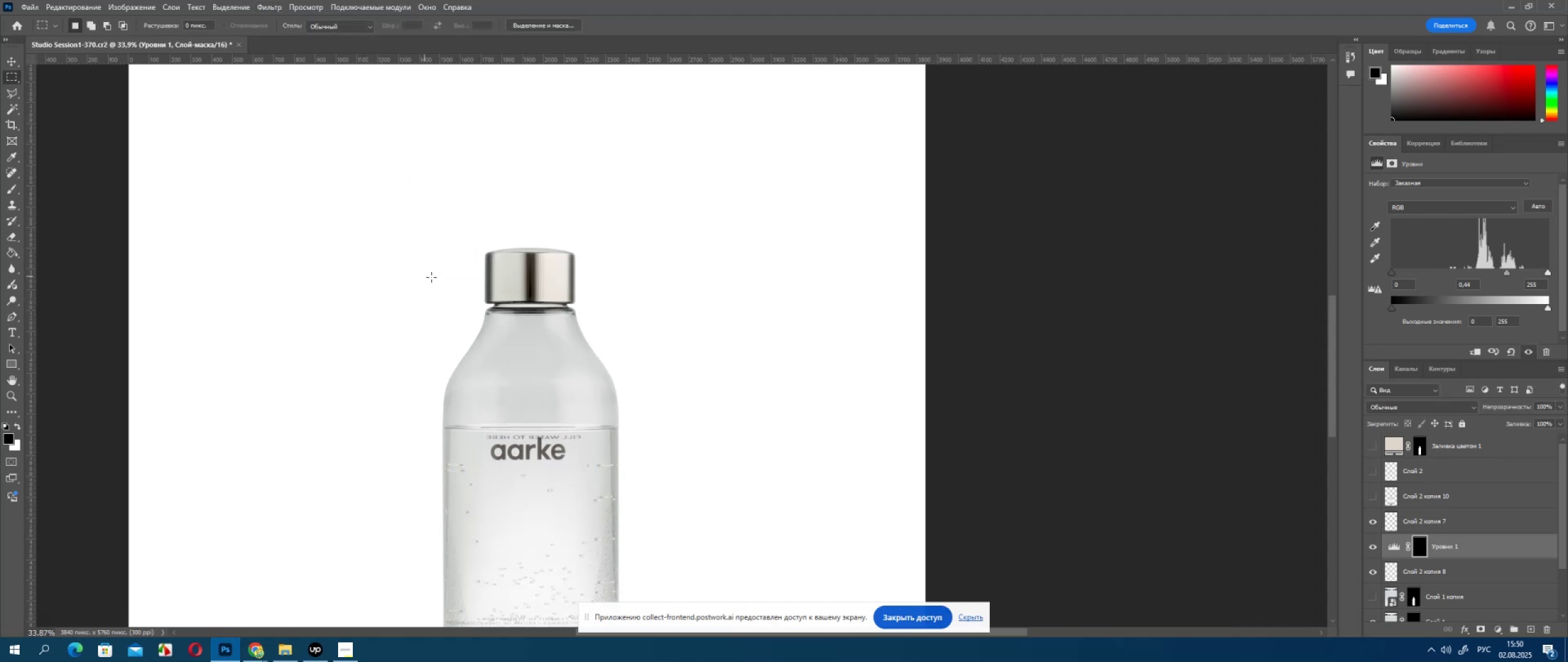 
key(Alt+AltLeft)
 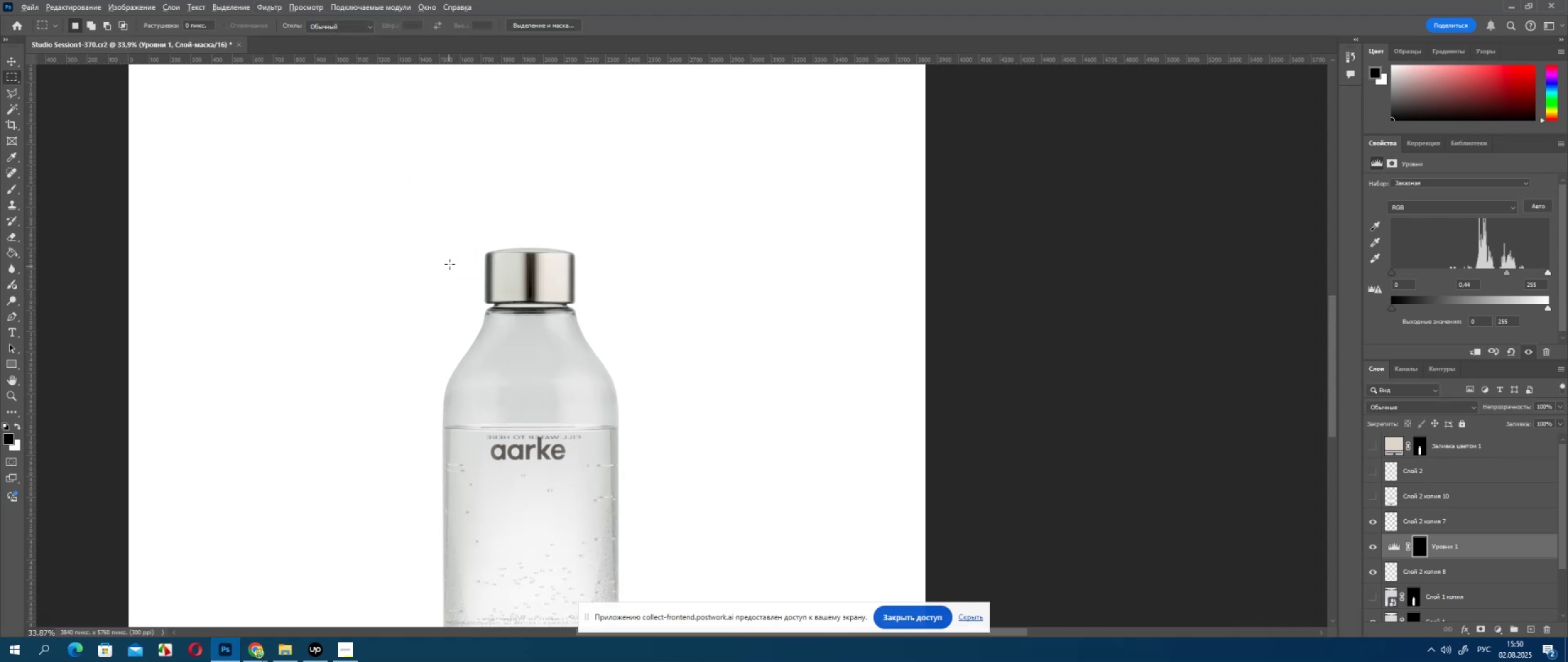 
scroll: coordinate [483, 261], scroll_direction: up, amount: 4.0
 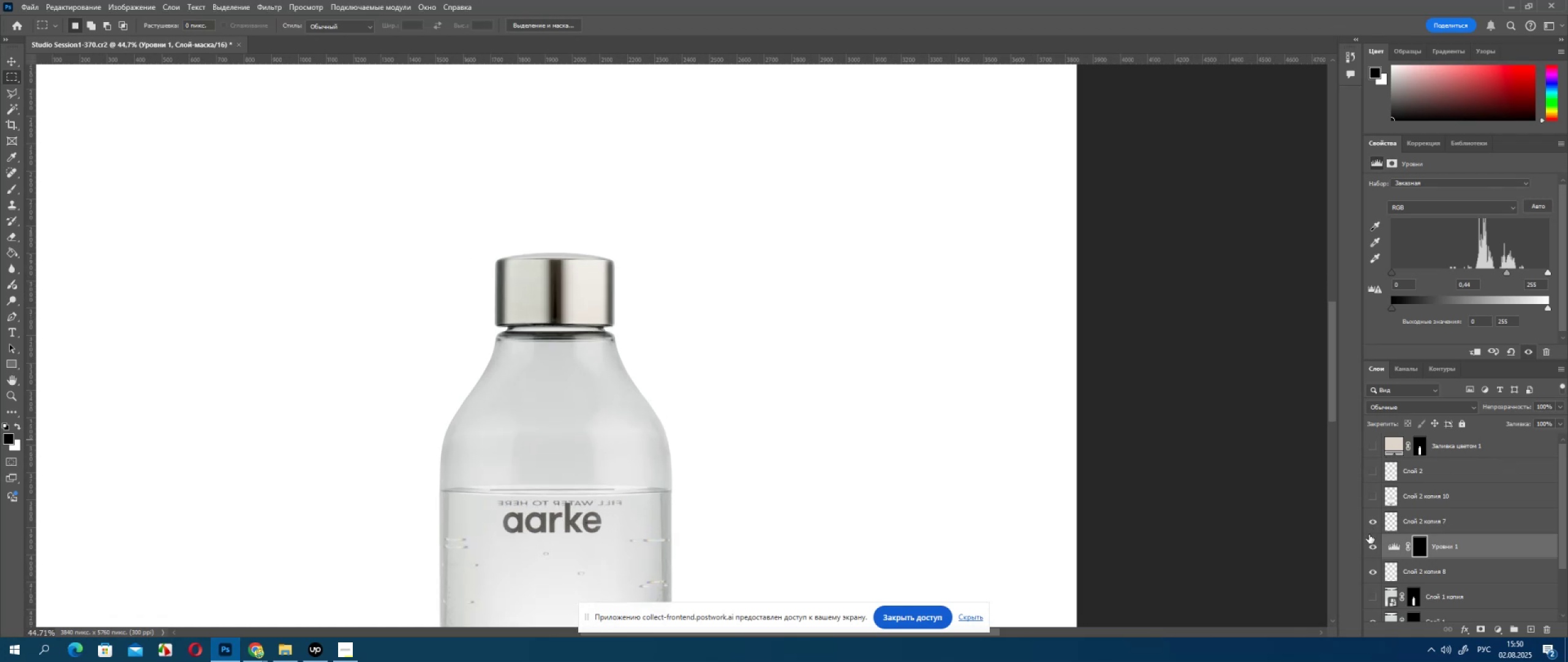 
left_click([1371, 545])
 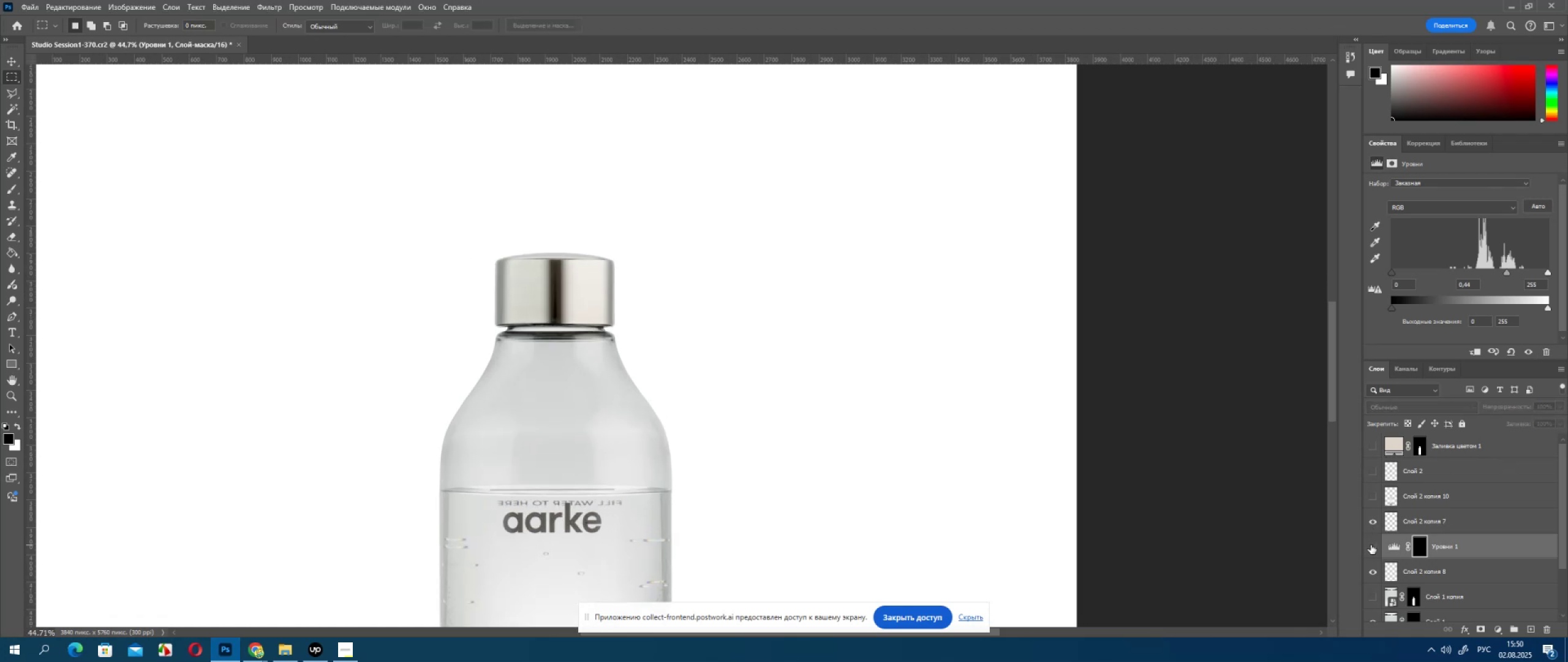 
double_click([1371, 545])
 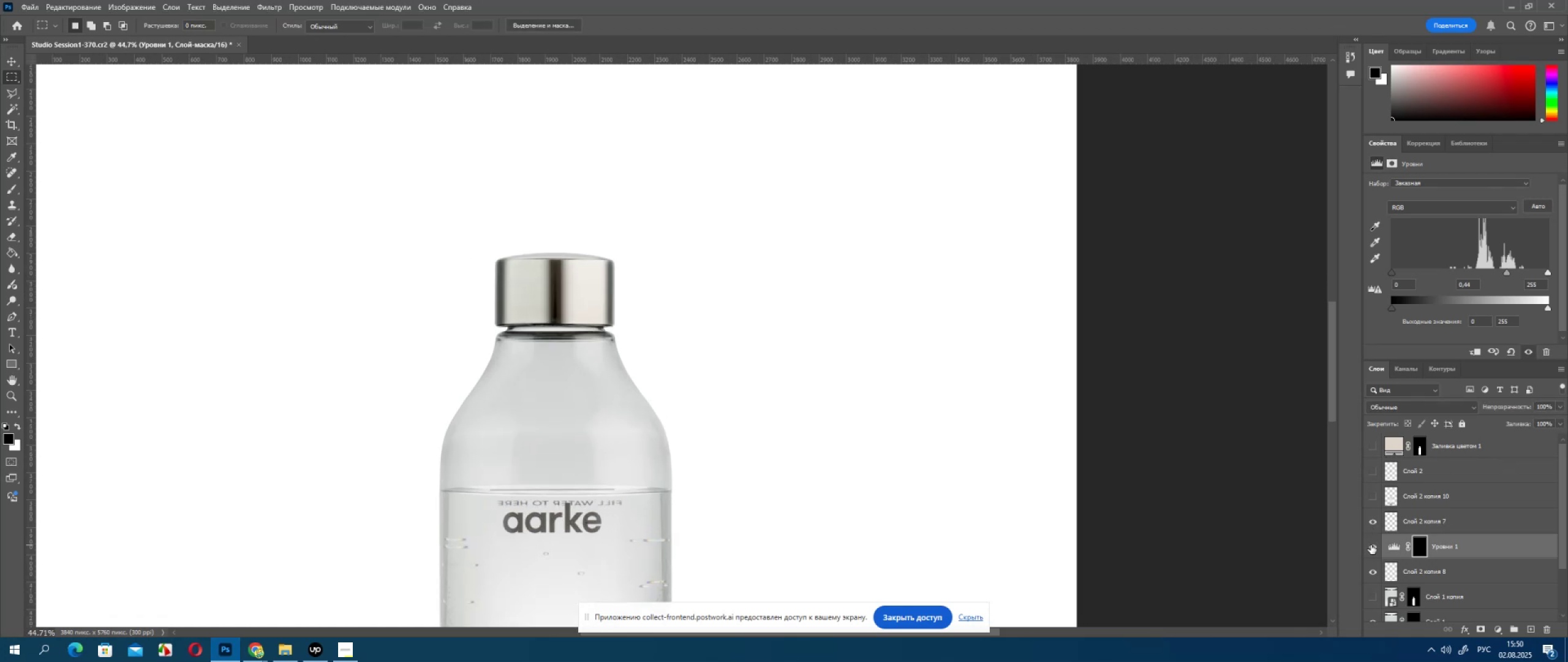 
left_click([1371, 545])
 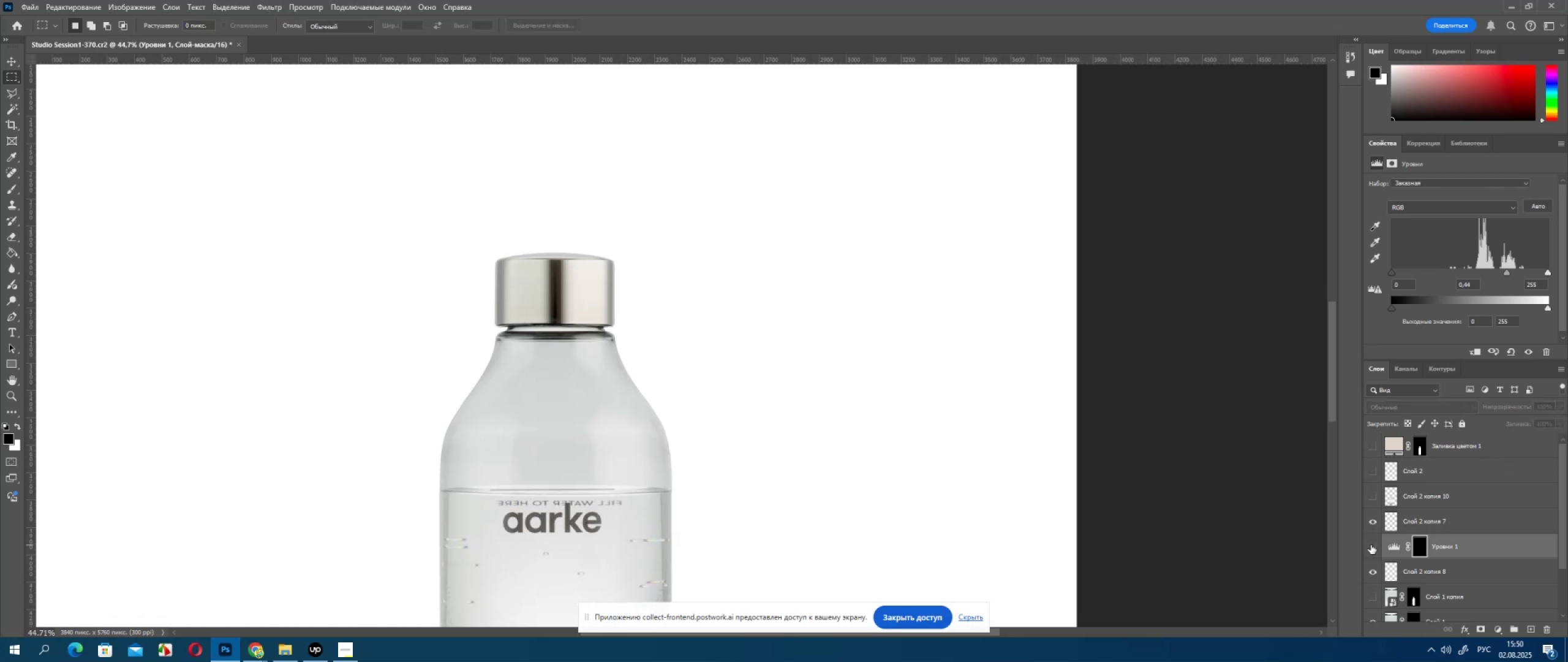 
left_click([1371, 545])
 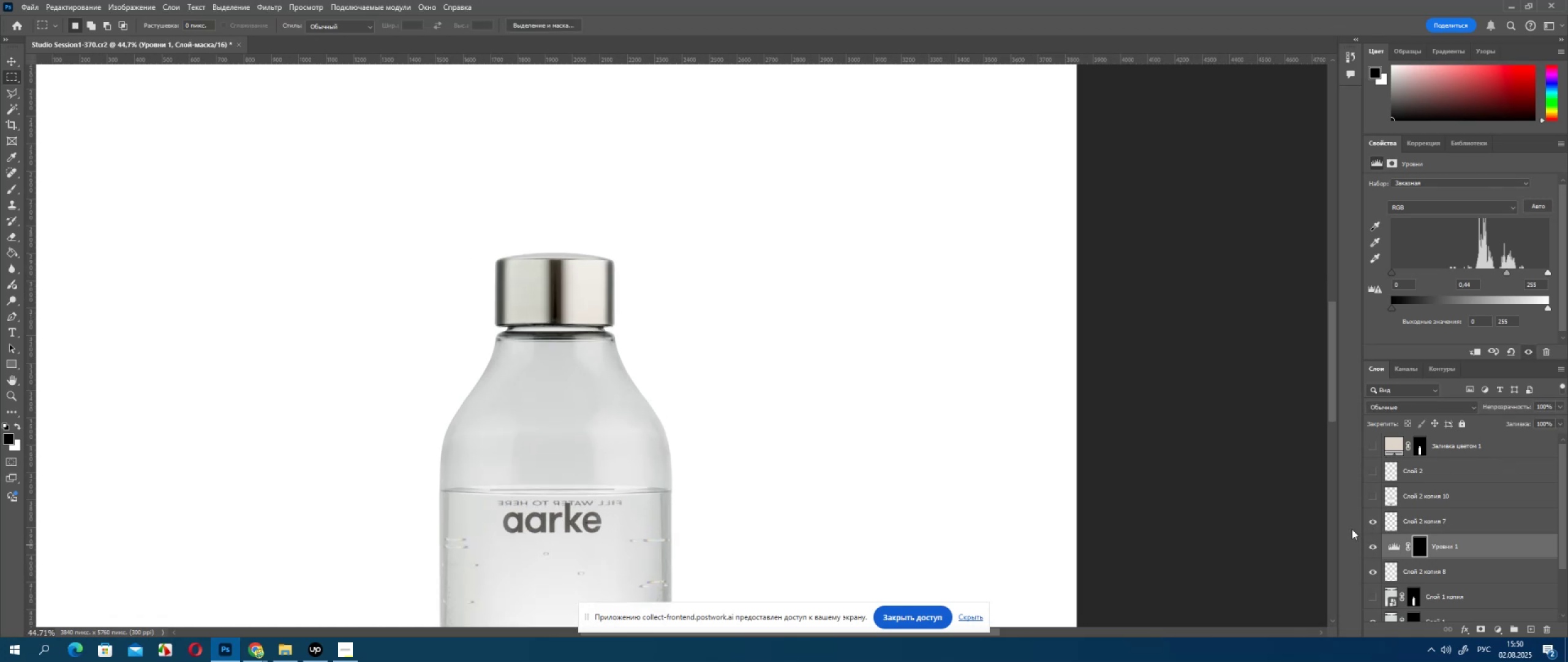 
hold_key(key=AltLeft, duration=0.64)
scroll: coordinate [1025, 436], scroll_direction: down, amount: 12.0
 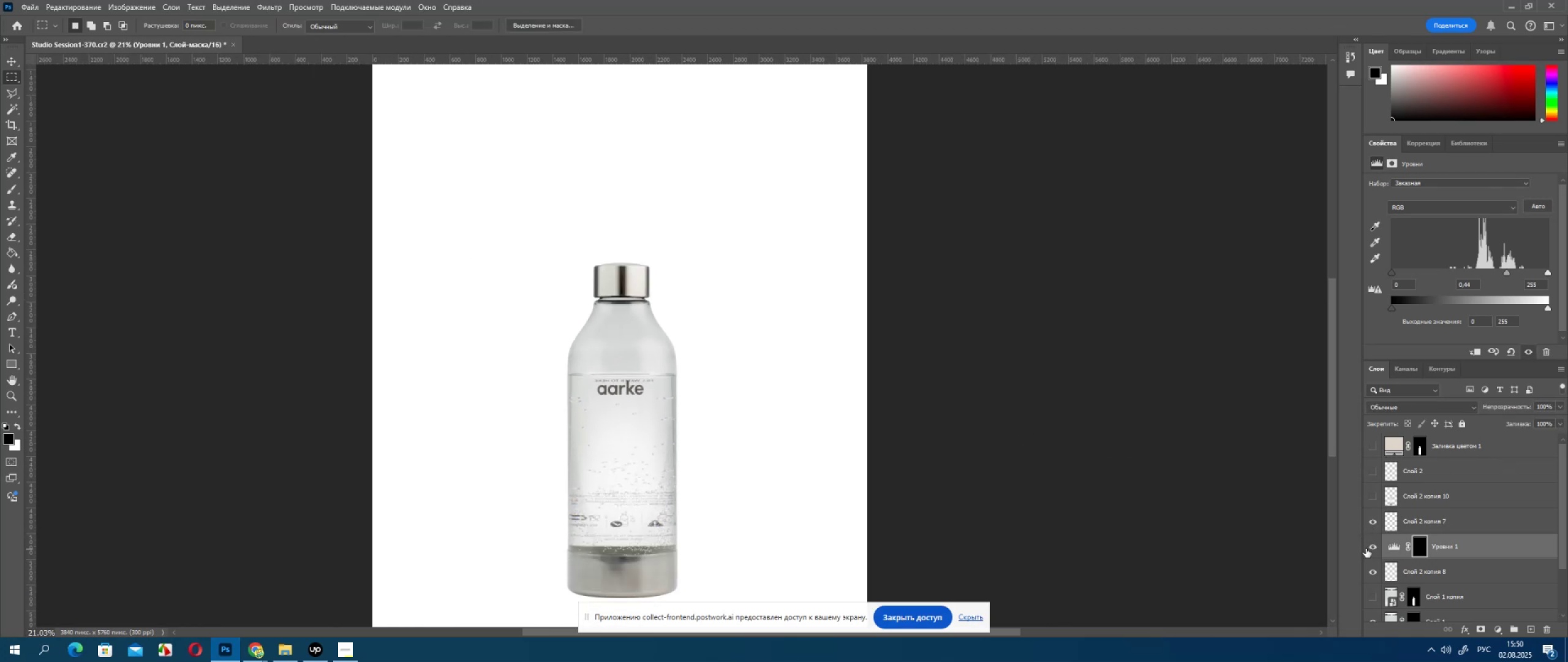 
left_click([1368, 546])
 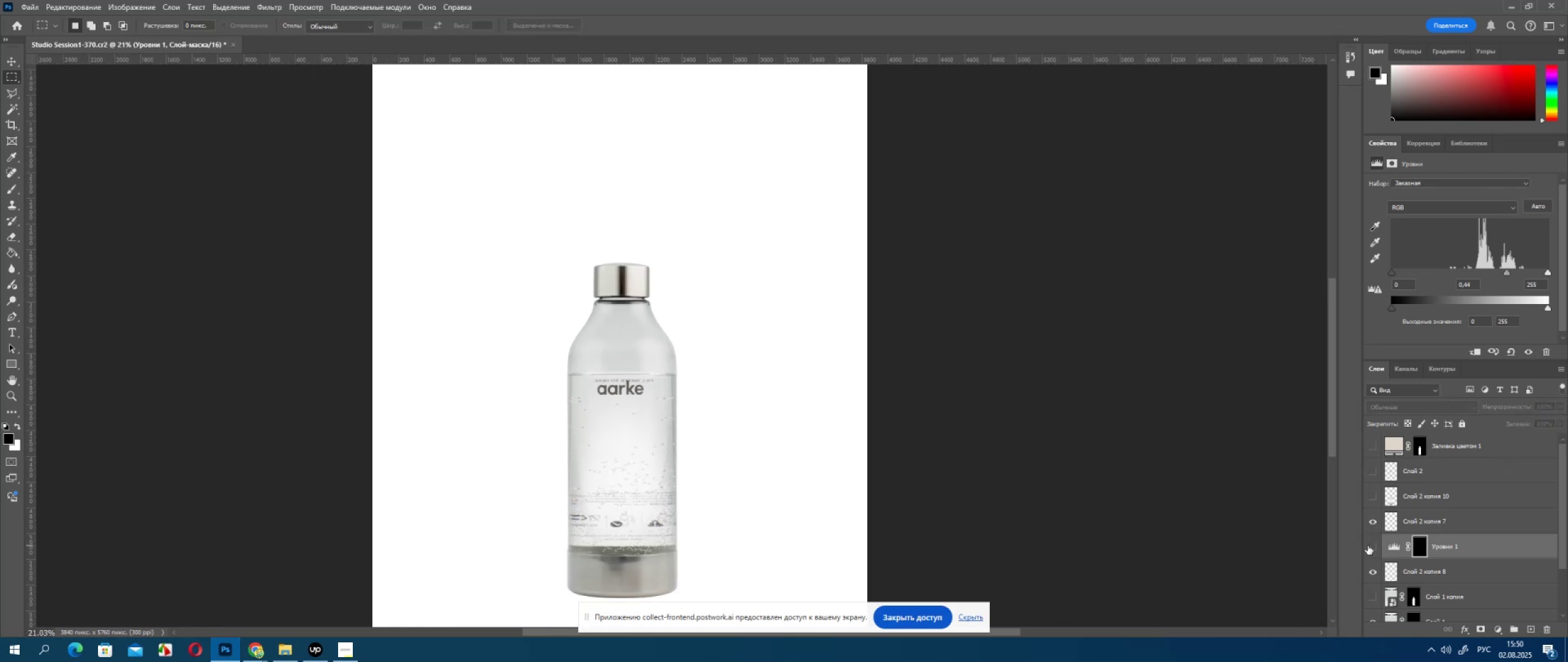 
left_click([1368, 546])
 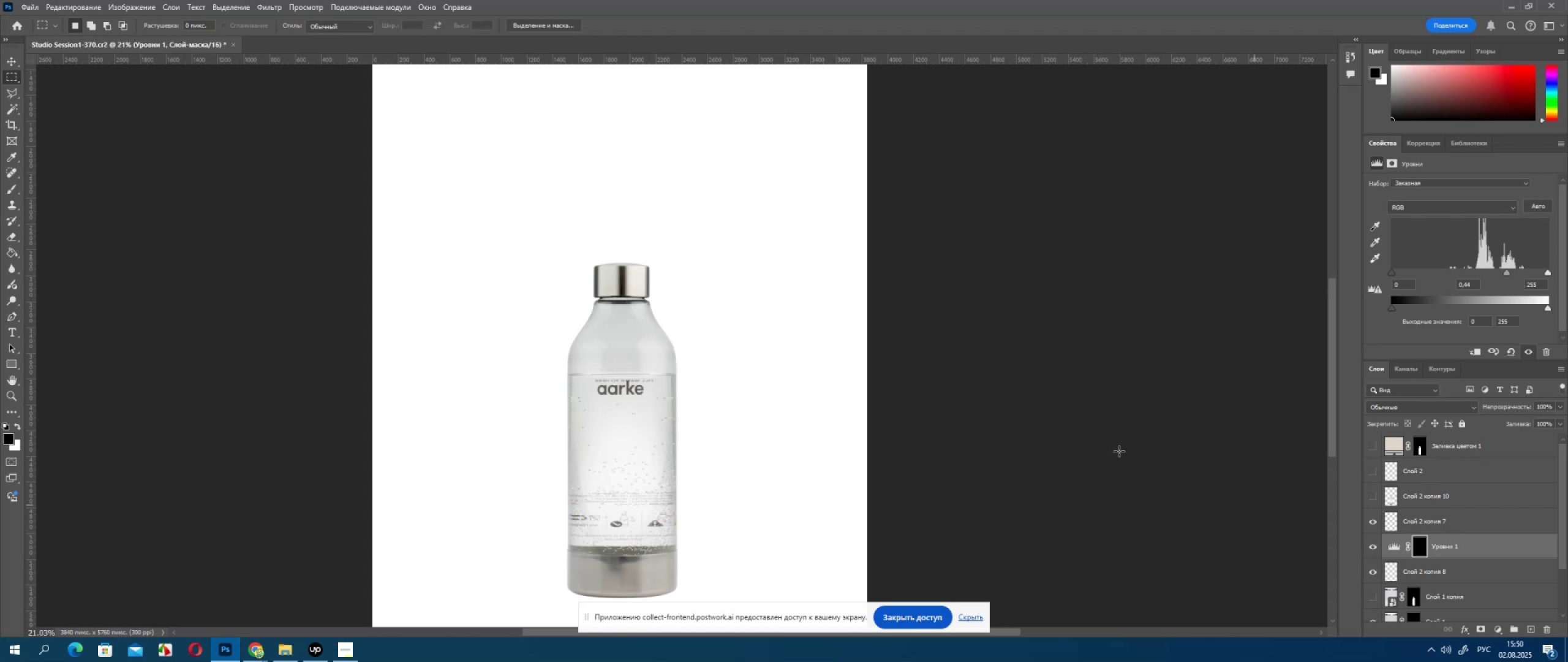 
scroll: coordinate [959, 414], scroll_direction: down, amount: 5.0
 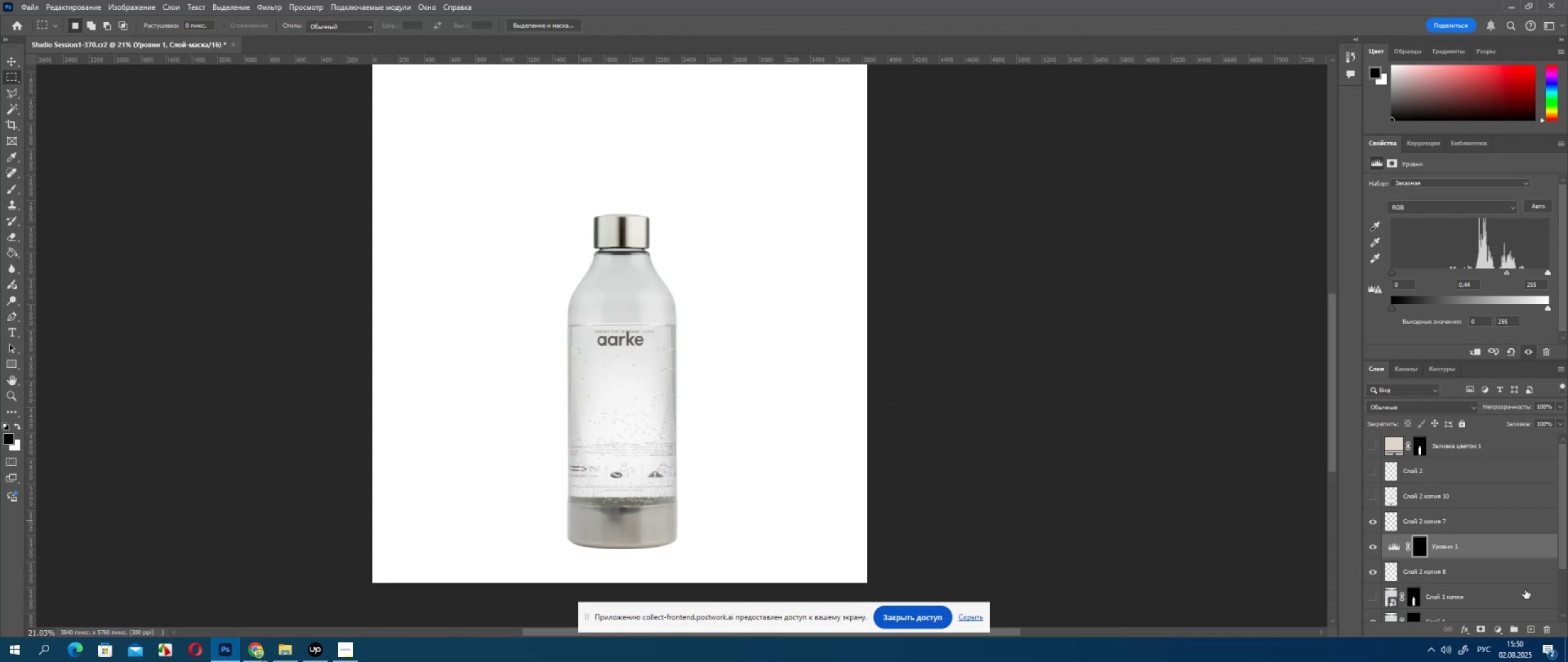 
wait(6.17)
 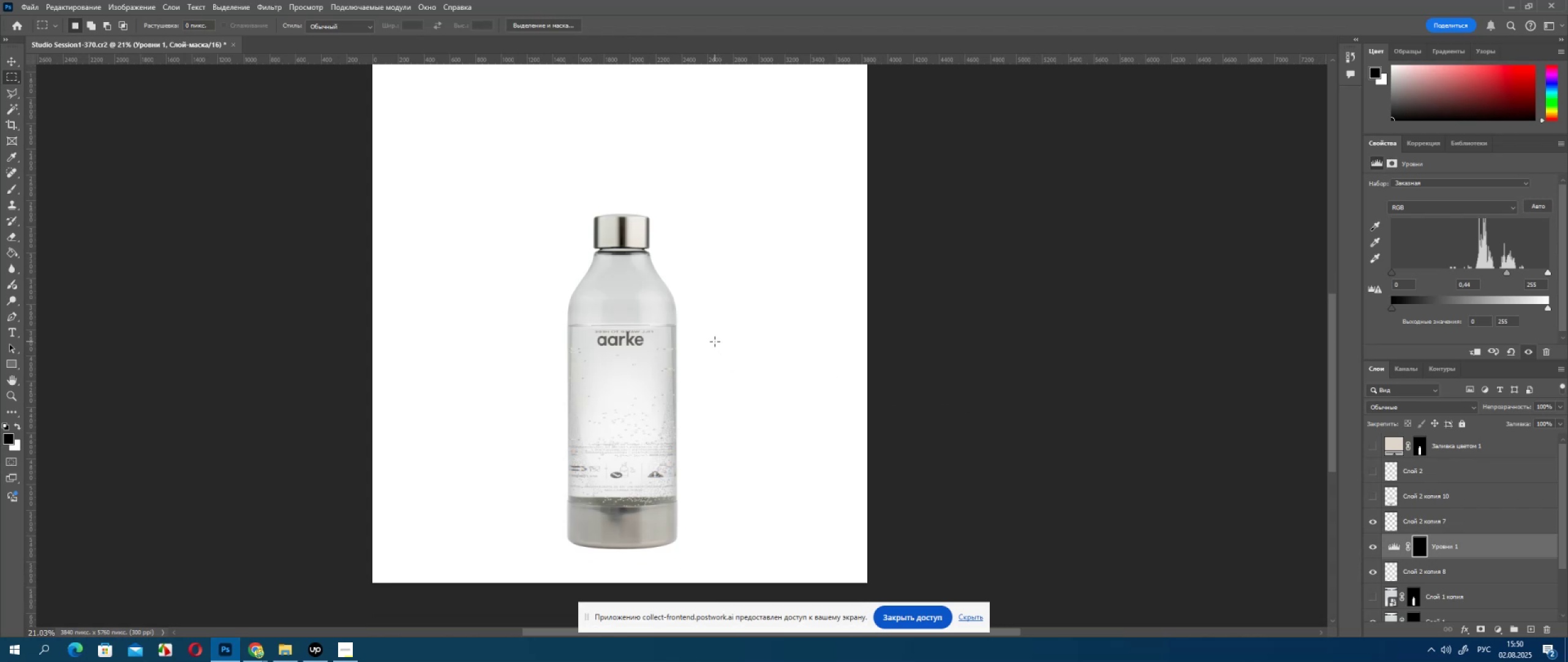 
left_click([1496, 630])
 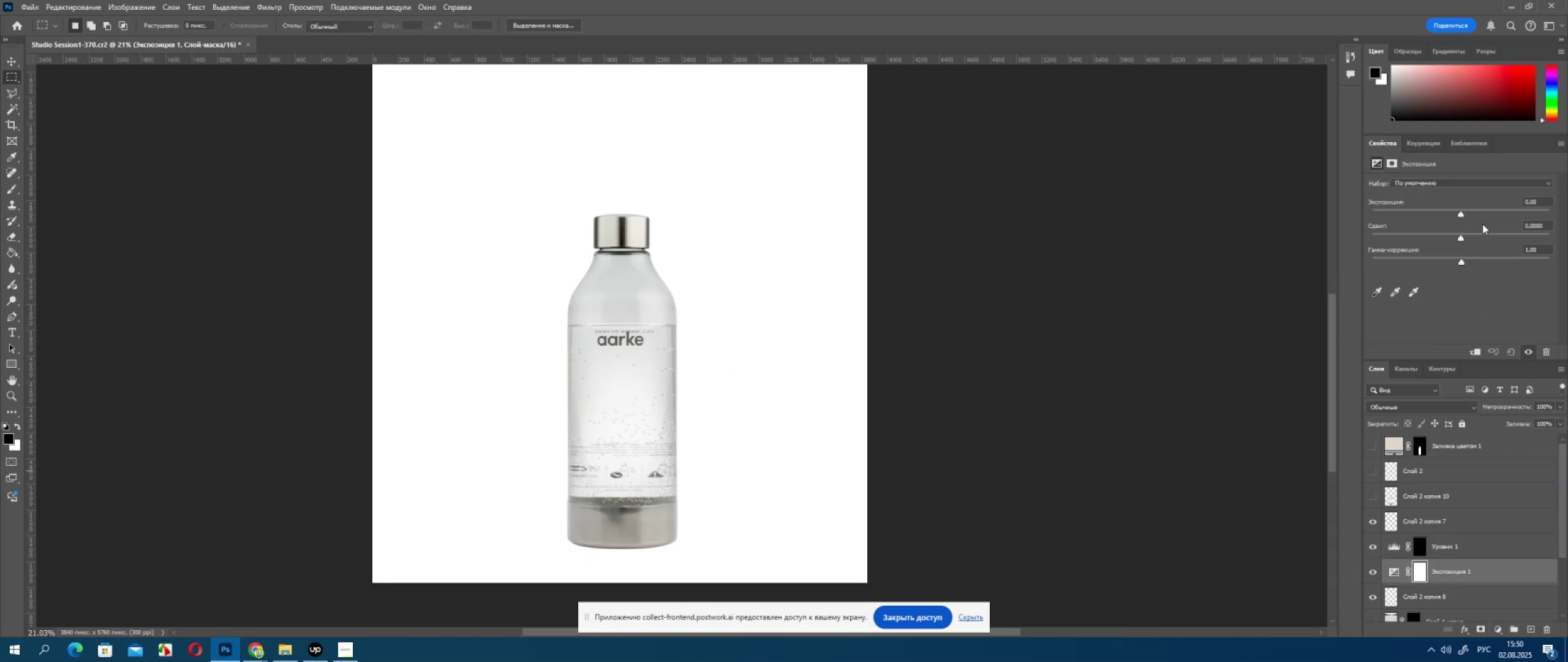 
left_click_drag(start_coordinate=[1460, 216], to_coordinate=[1463, 219])
 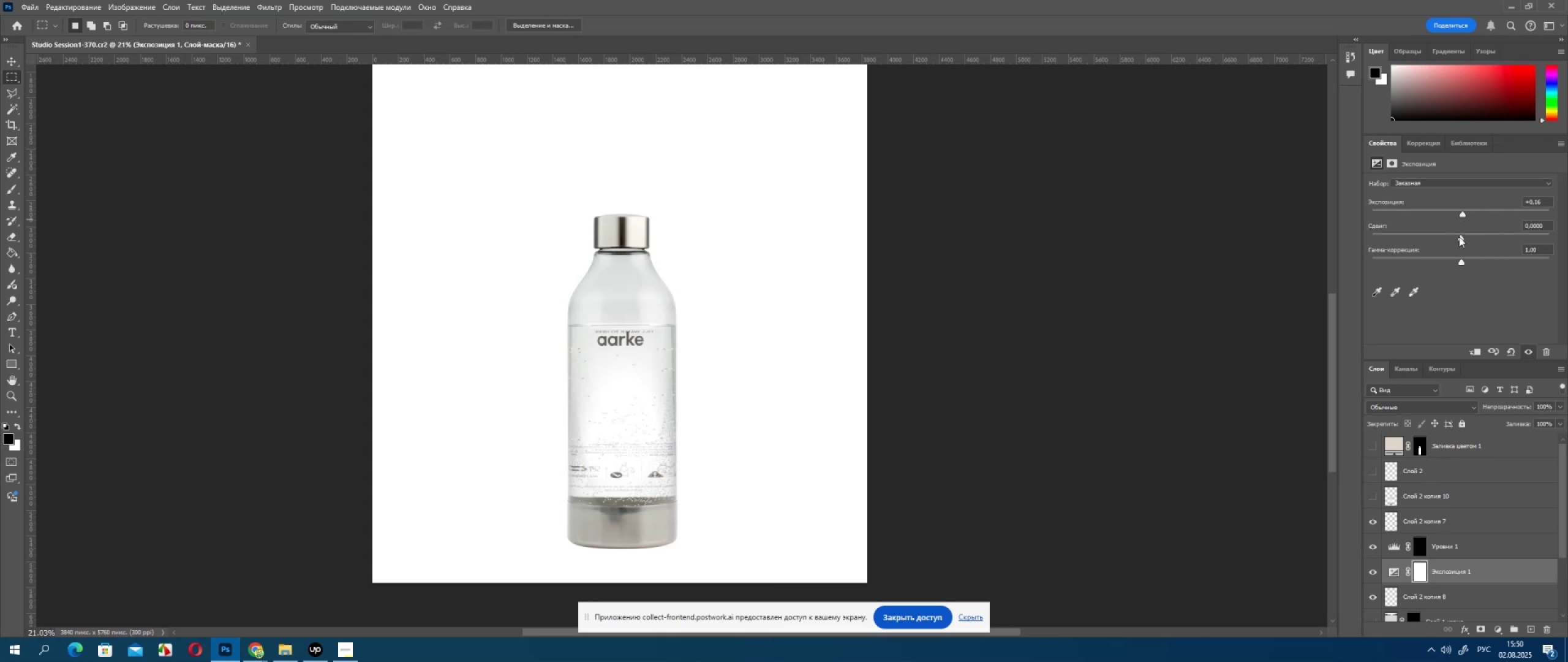 
left_click_drag(start_coordinate=[1459, 237], to_coordinate=[1424, 244])
 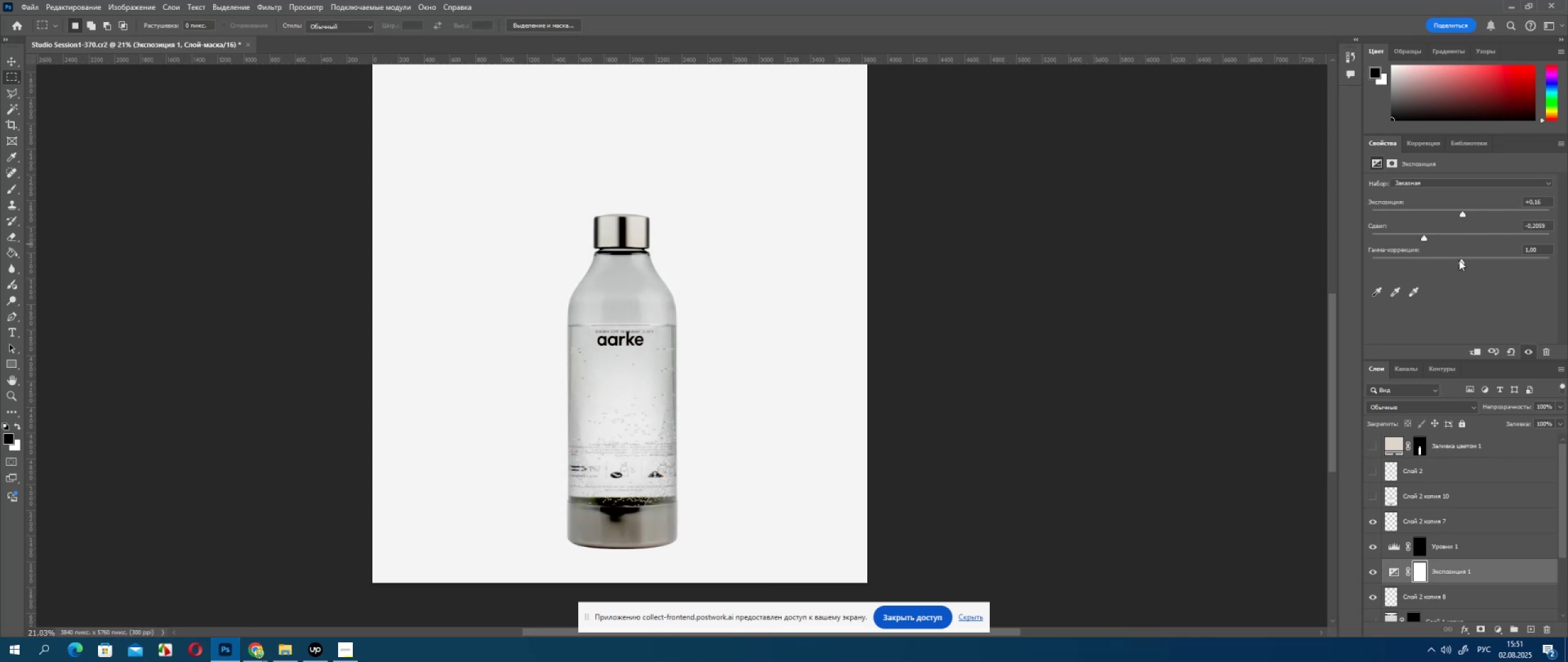 
left_click_drag(start_coordinate=[1465, 260], to_coordinate=[1483, 262])
 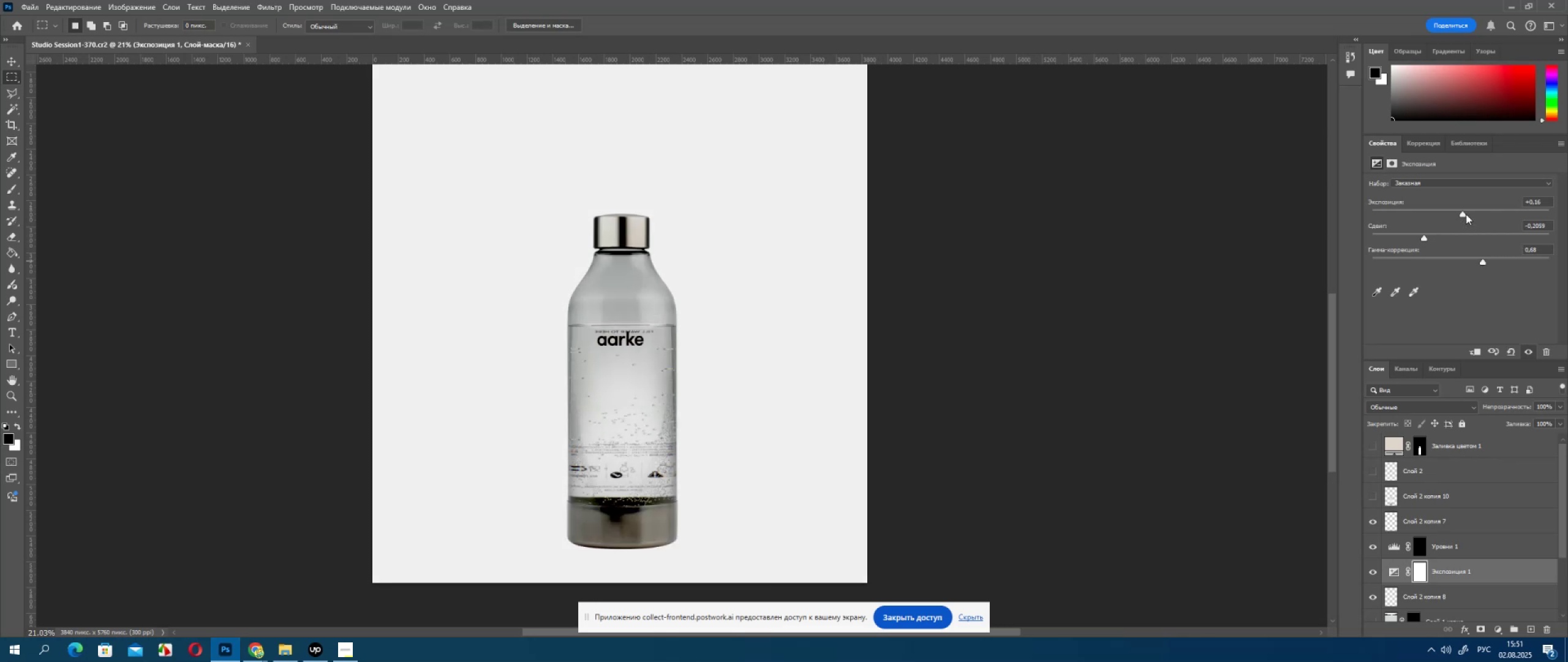 
left_click_drag(start_coordinate=[1465, 214], to_coordinate=[1468, 214])
 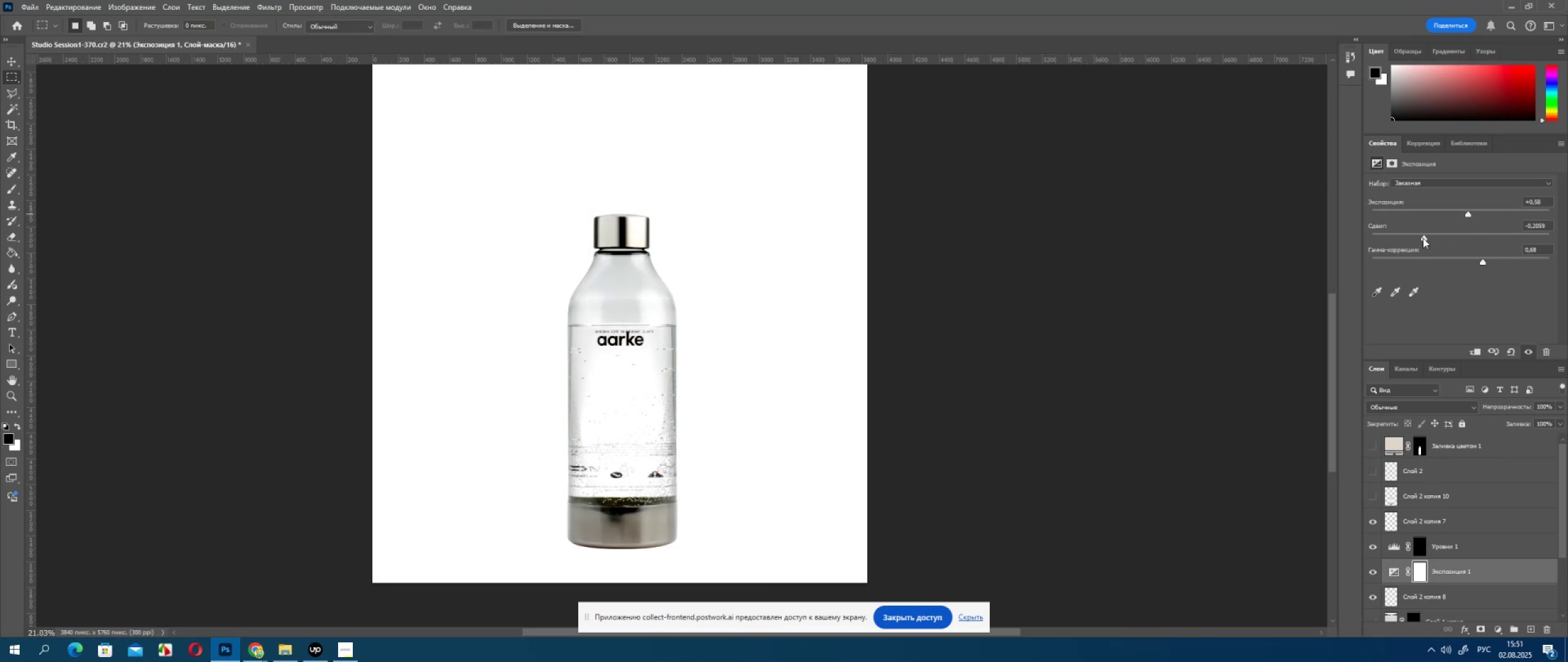 
left_click_drag(start_coordinate=[1424, 236], to_coordinate=[1414, 240])
 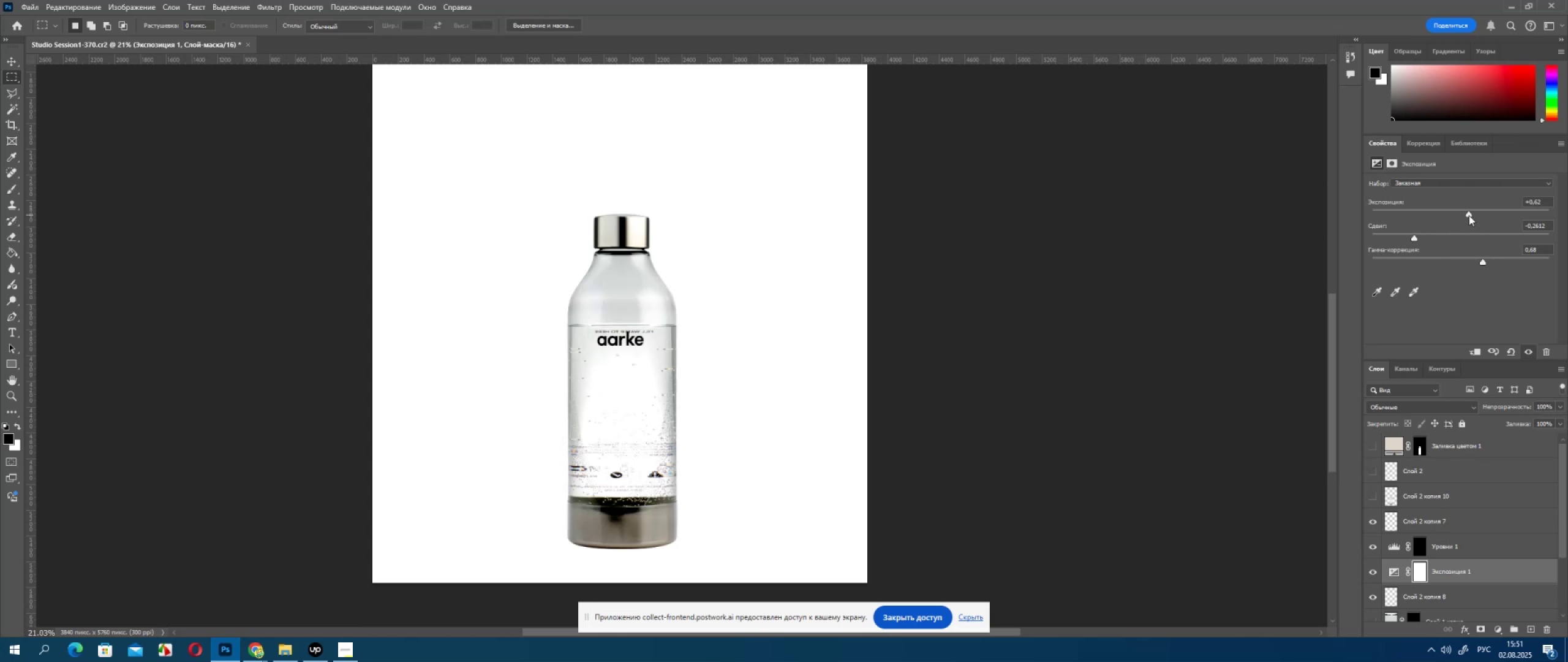 
left_click_drag(start_coordinate=[1483, 261], to_coordinate=[1493, 259])
 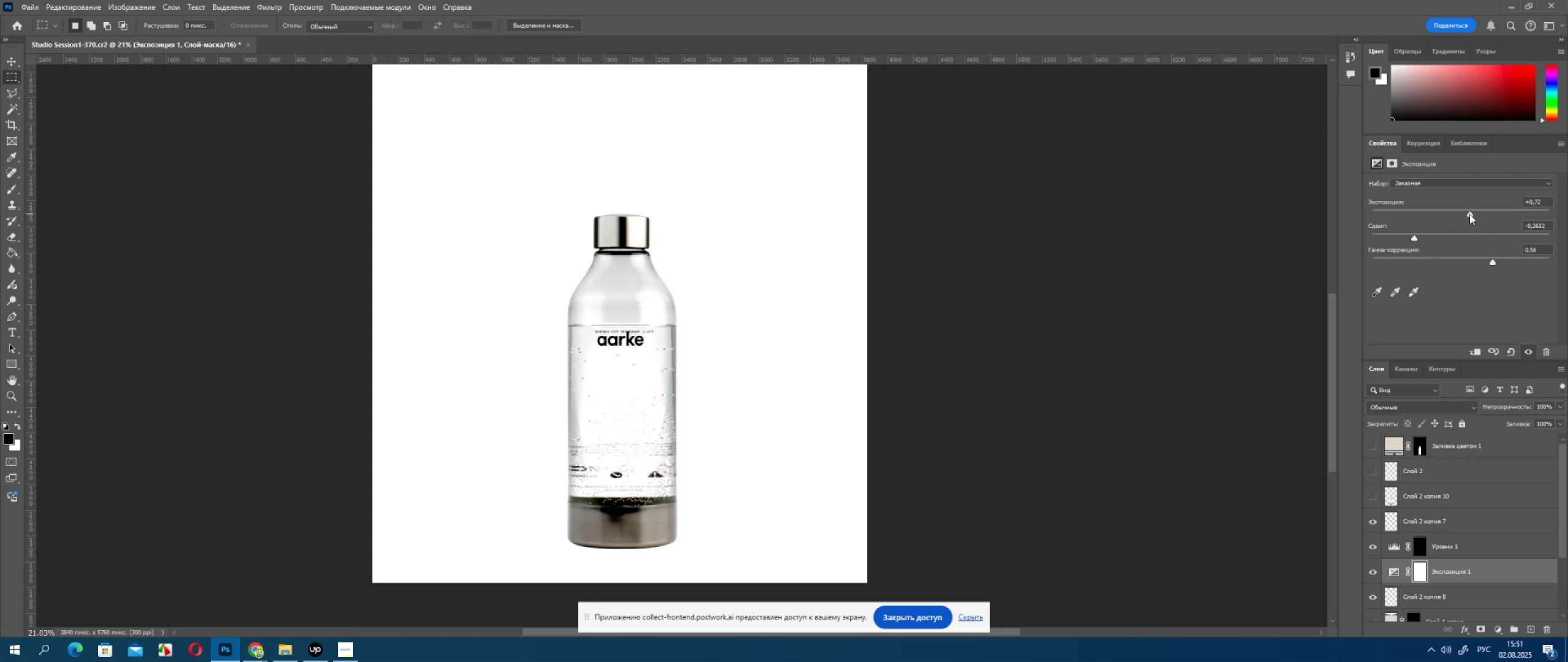 
left_click([1469, 215])
 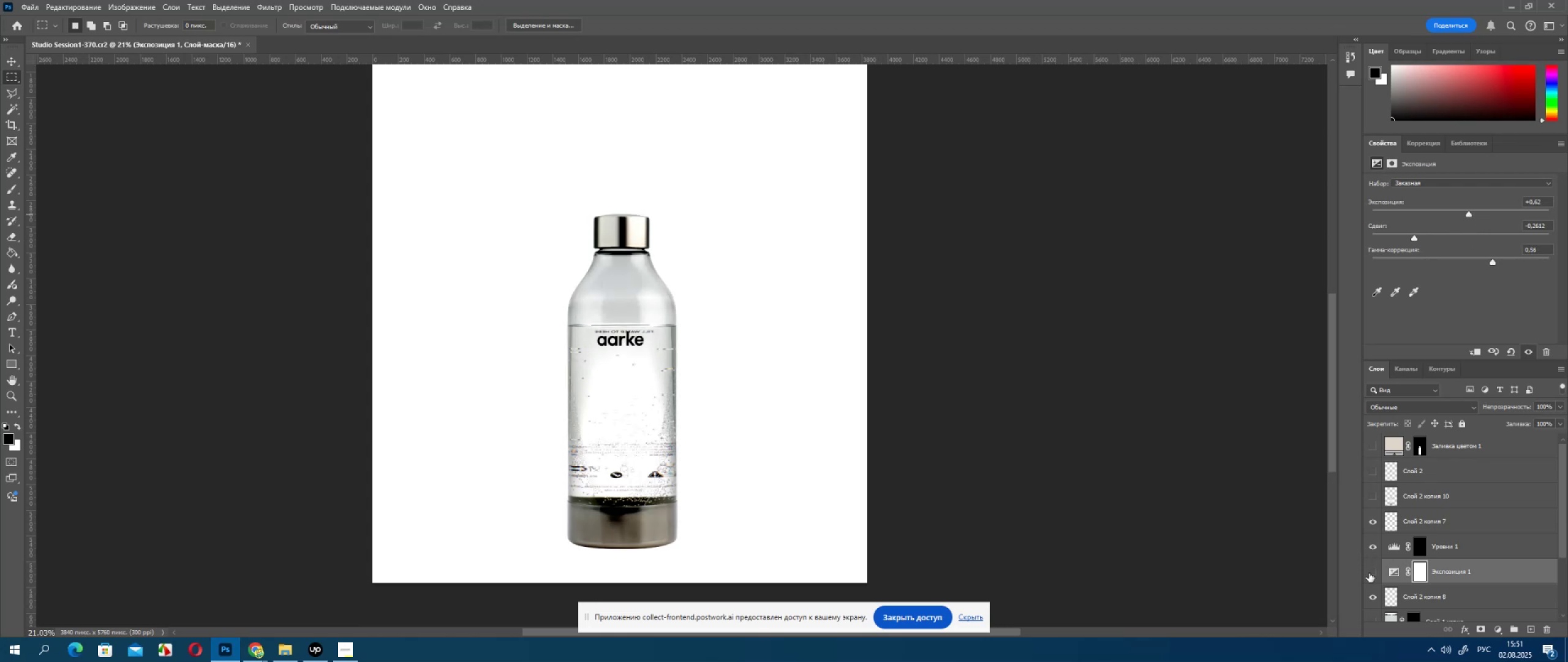 
double_click([1369, 573])
 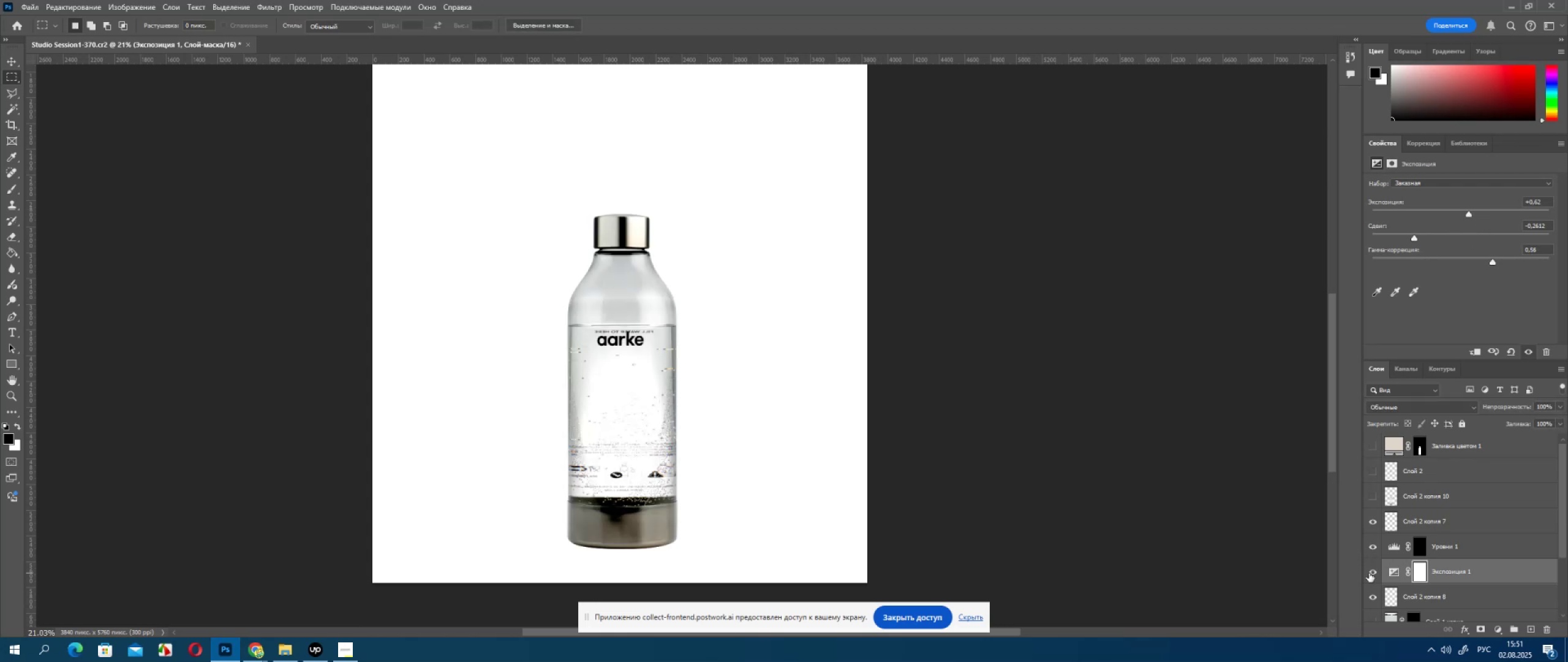 
triple_click([1369, 573])
 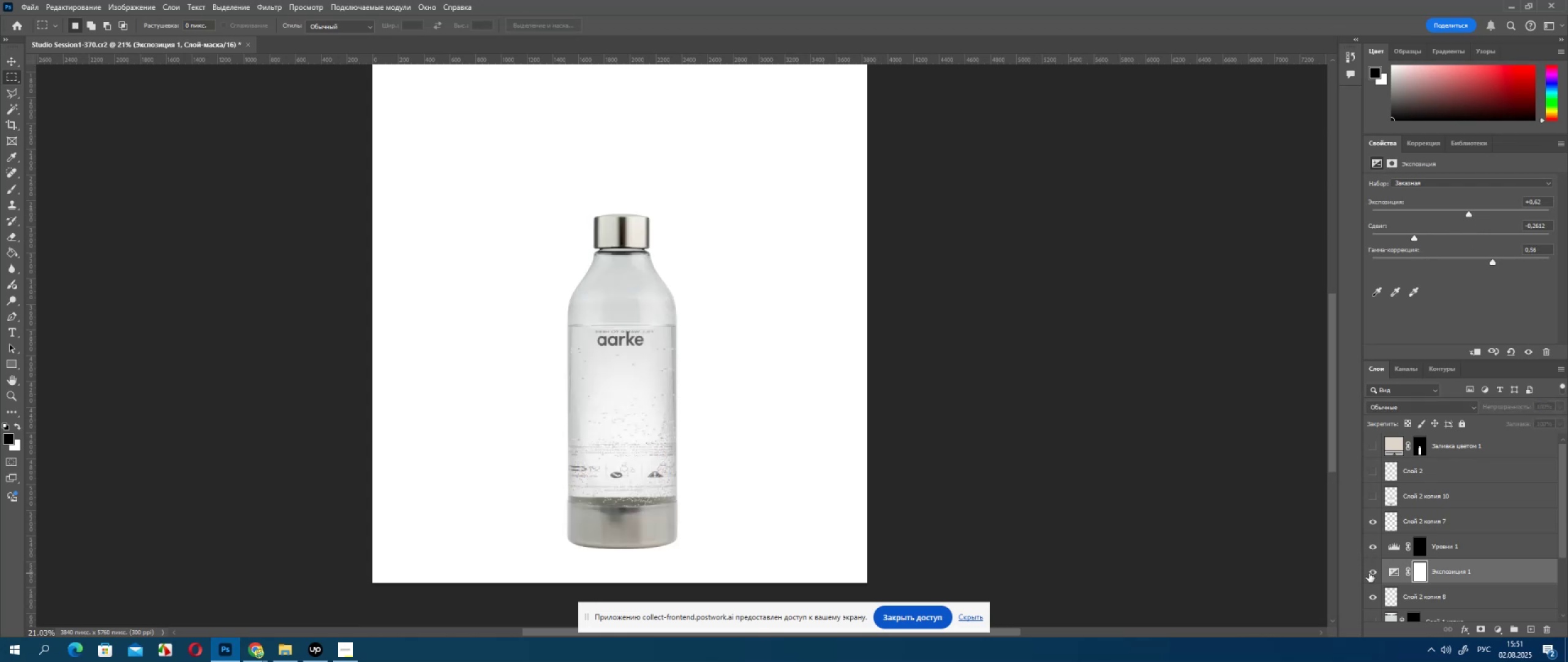 
triple_click([1369, 573])
 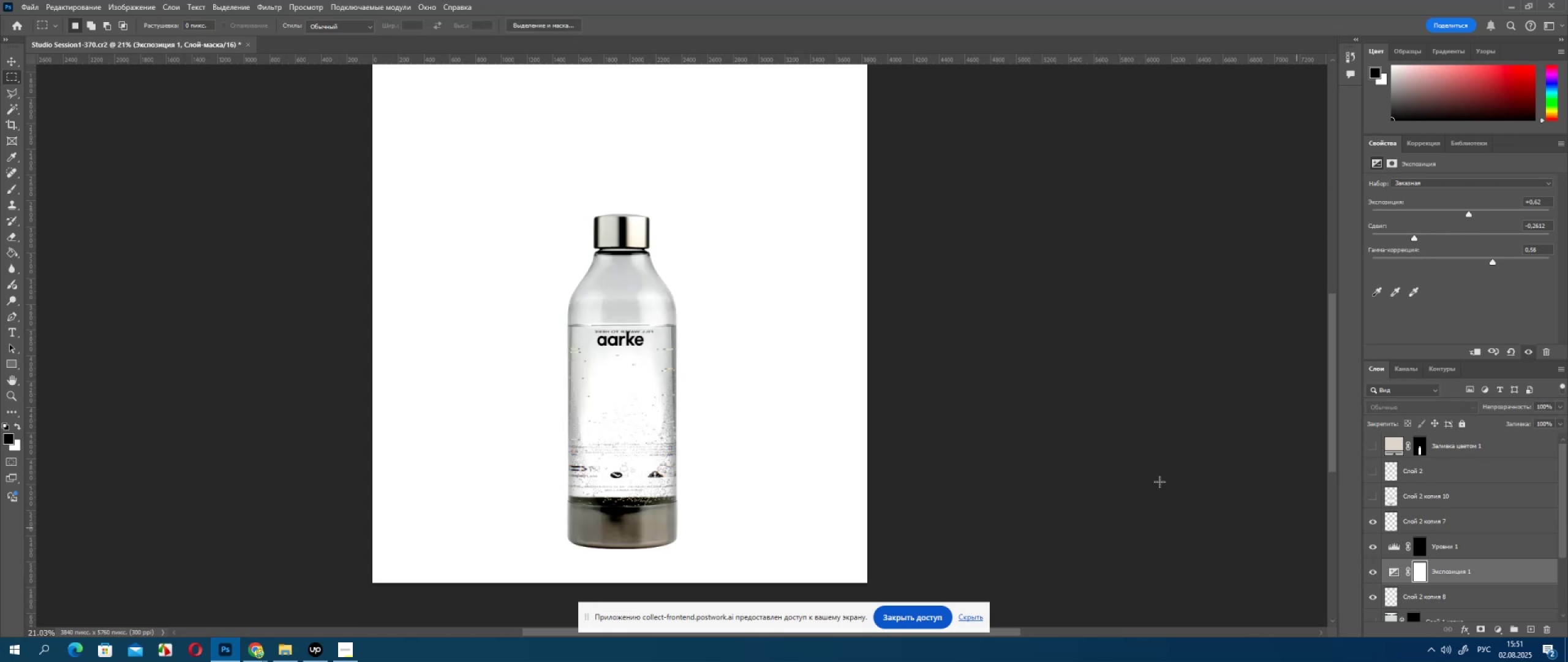 
hold_key(key=AltLeft, duration=0.34)
scroll: coordinate [876, 405], scroll_direction: down, amount: 4.0
 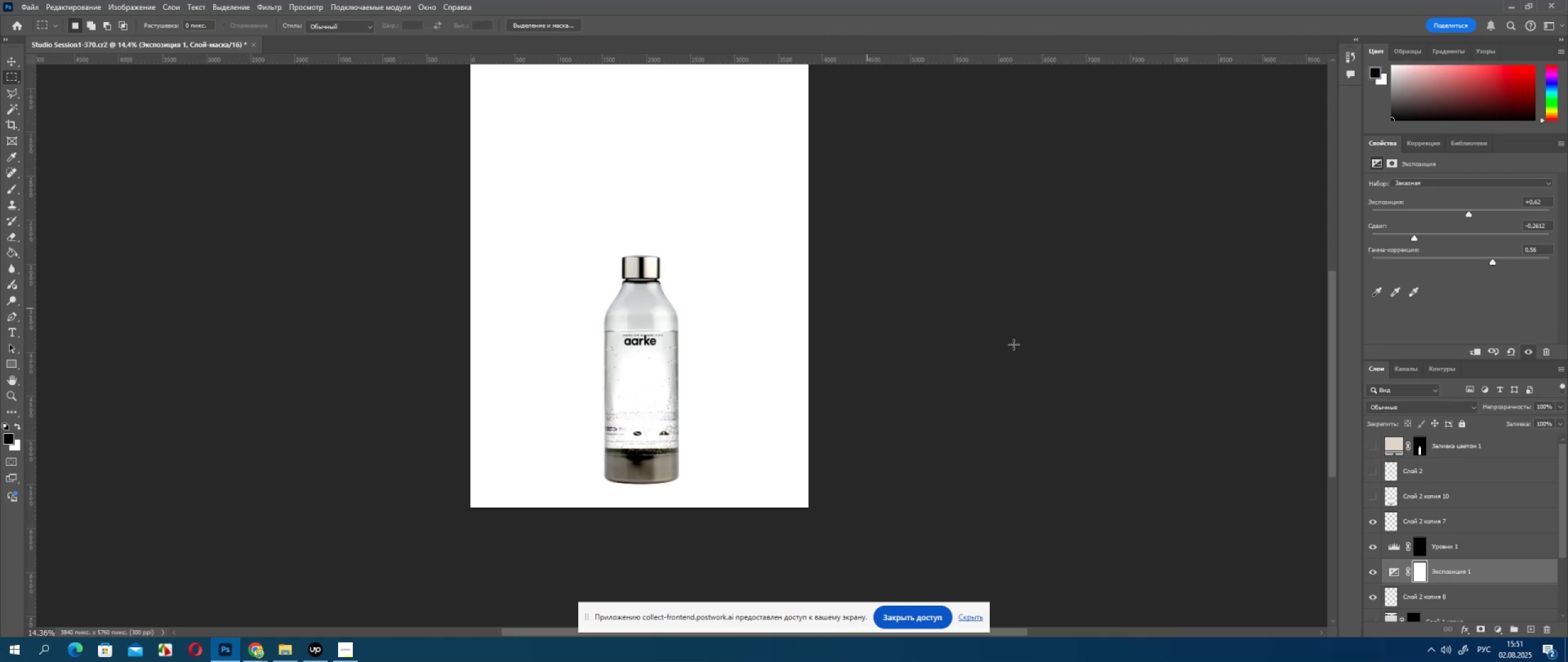 
hold_key(key=AltLeft, duration=0.34)
scroll: coordinate [634, 325], scroll_direction: up, amount: 14.0
 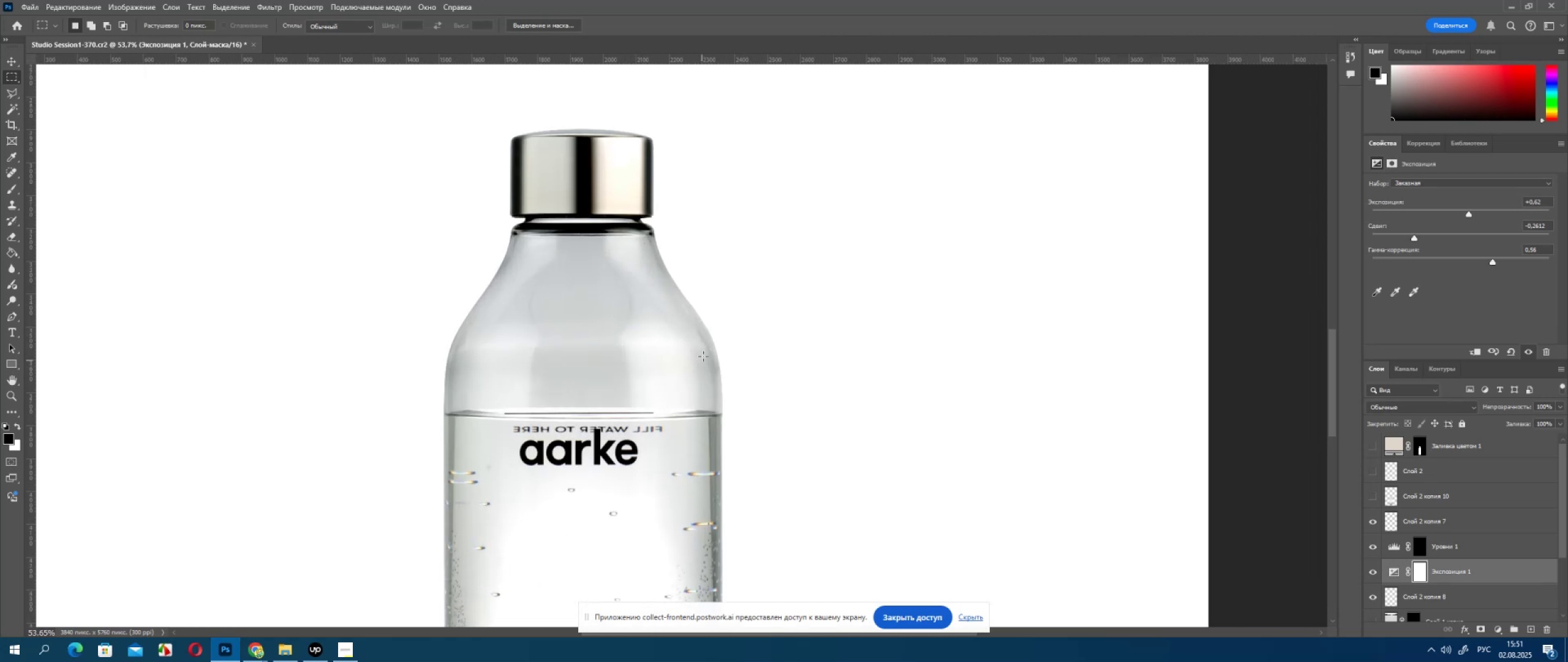 
hold_key(key=AltLeft, duration=0.6)
 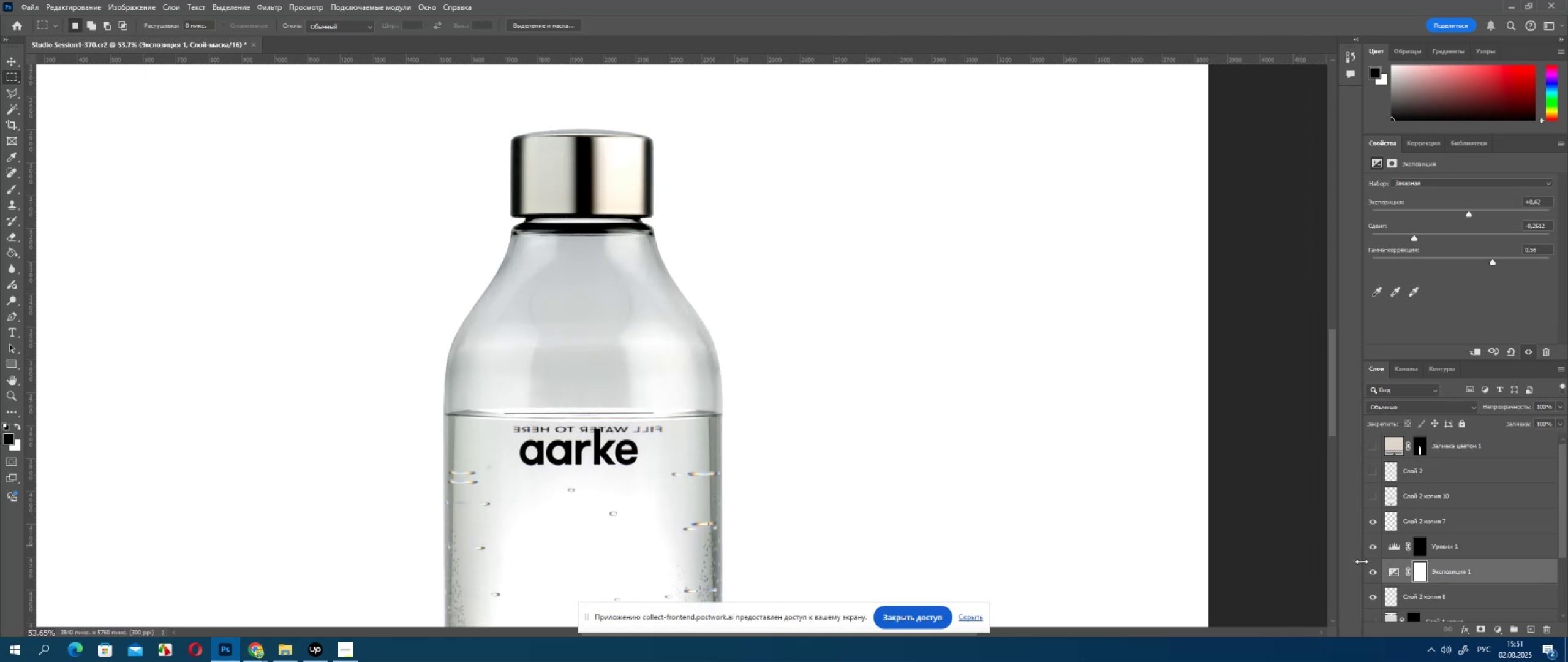 
left_click([1372, 572])
 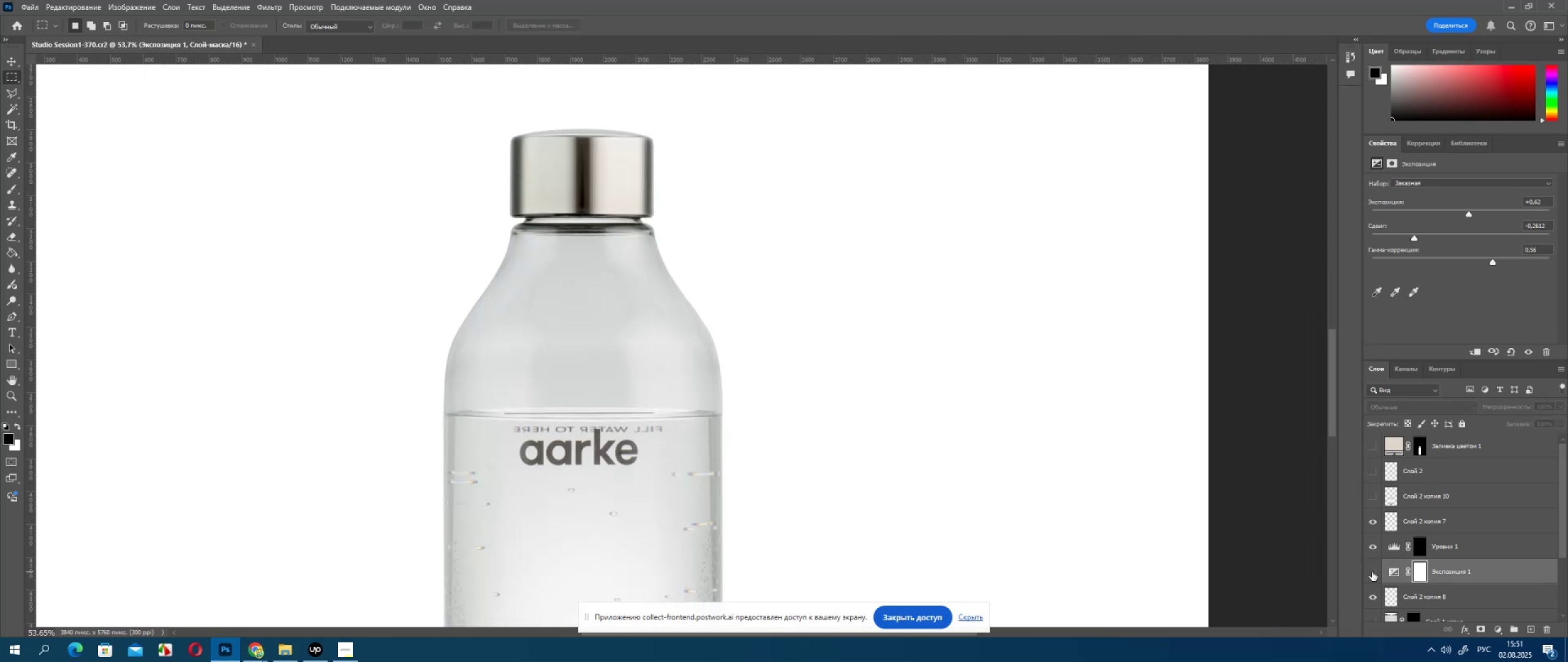 
left_click([1372, 572])
 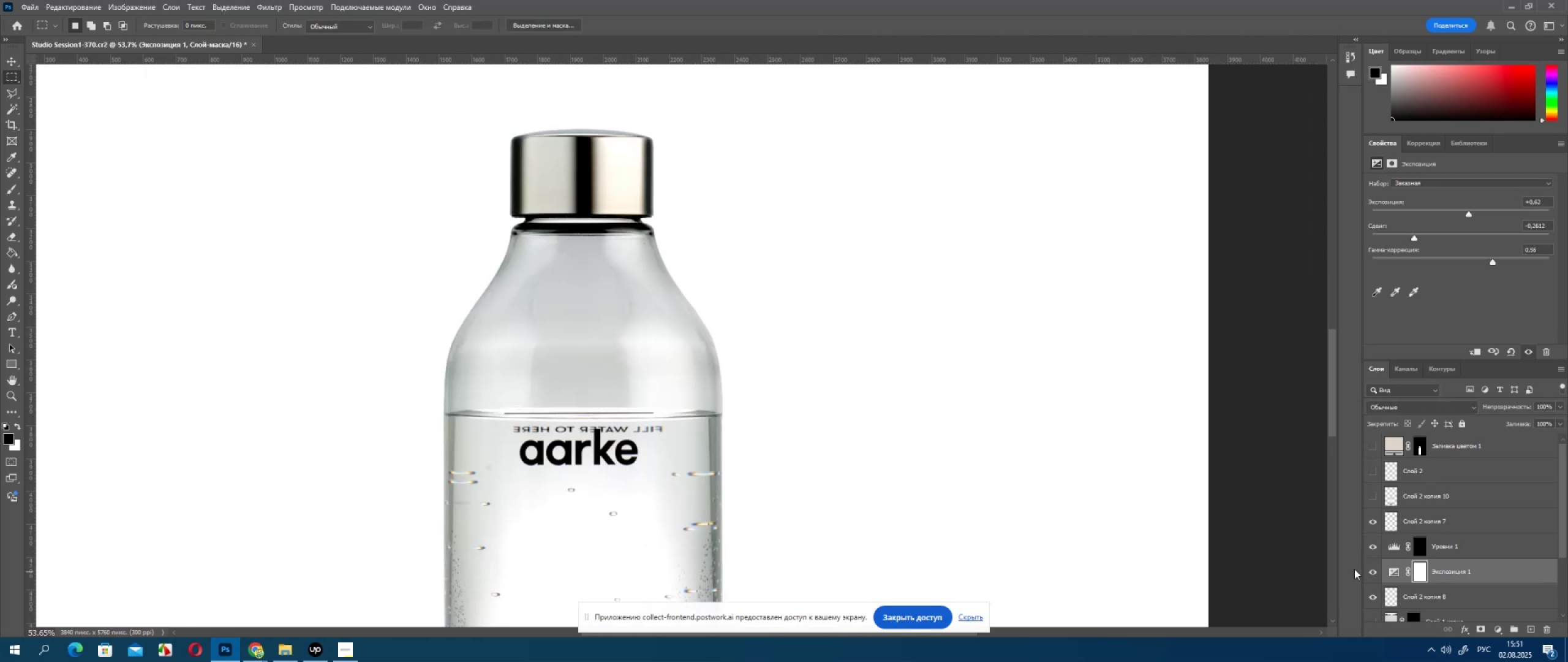 
hold_key(key=AltLeft, duration=0.46)
scroll: coordinate [944, 457], scroll_direction: down, amount: 4.0
 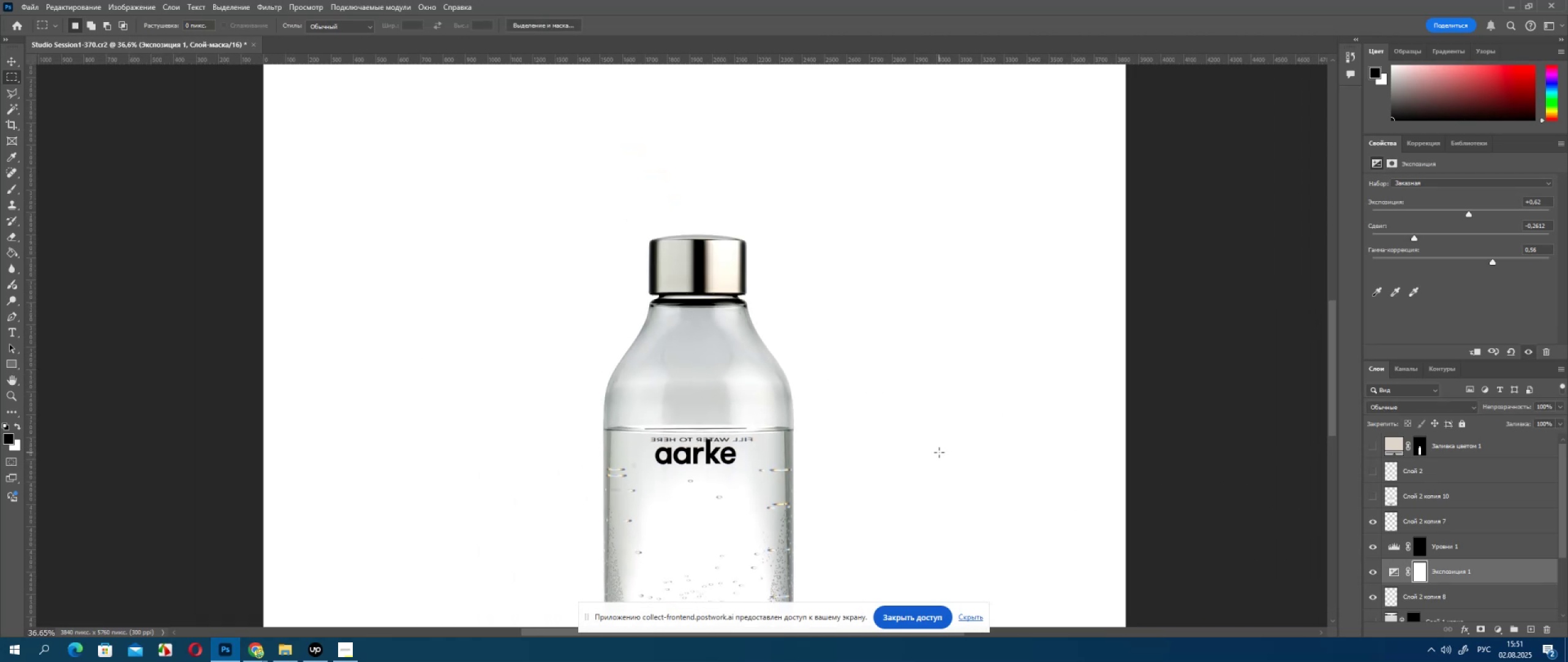 
key(Alt+AltLeft)
 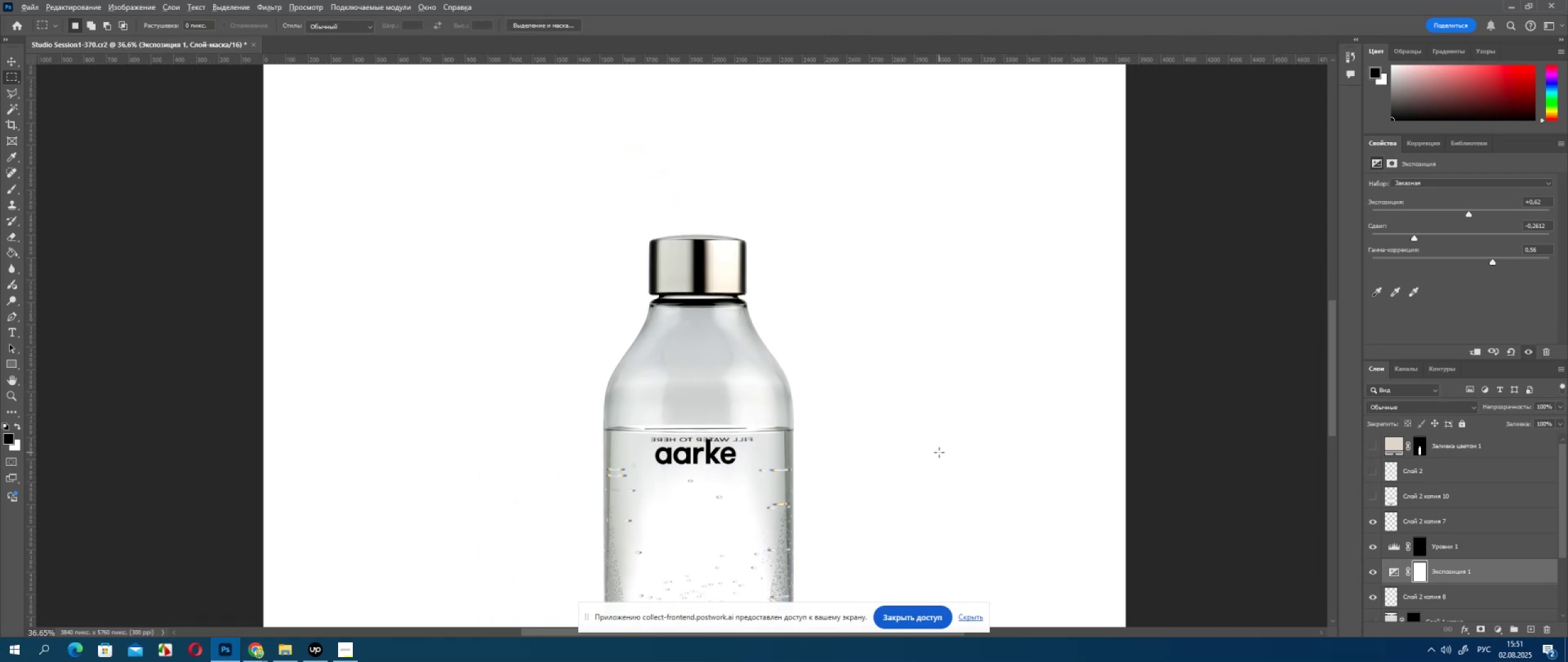 
scroll: coordinate [939, 452], scroll_direction: down, amount: 3.0
 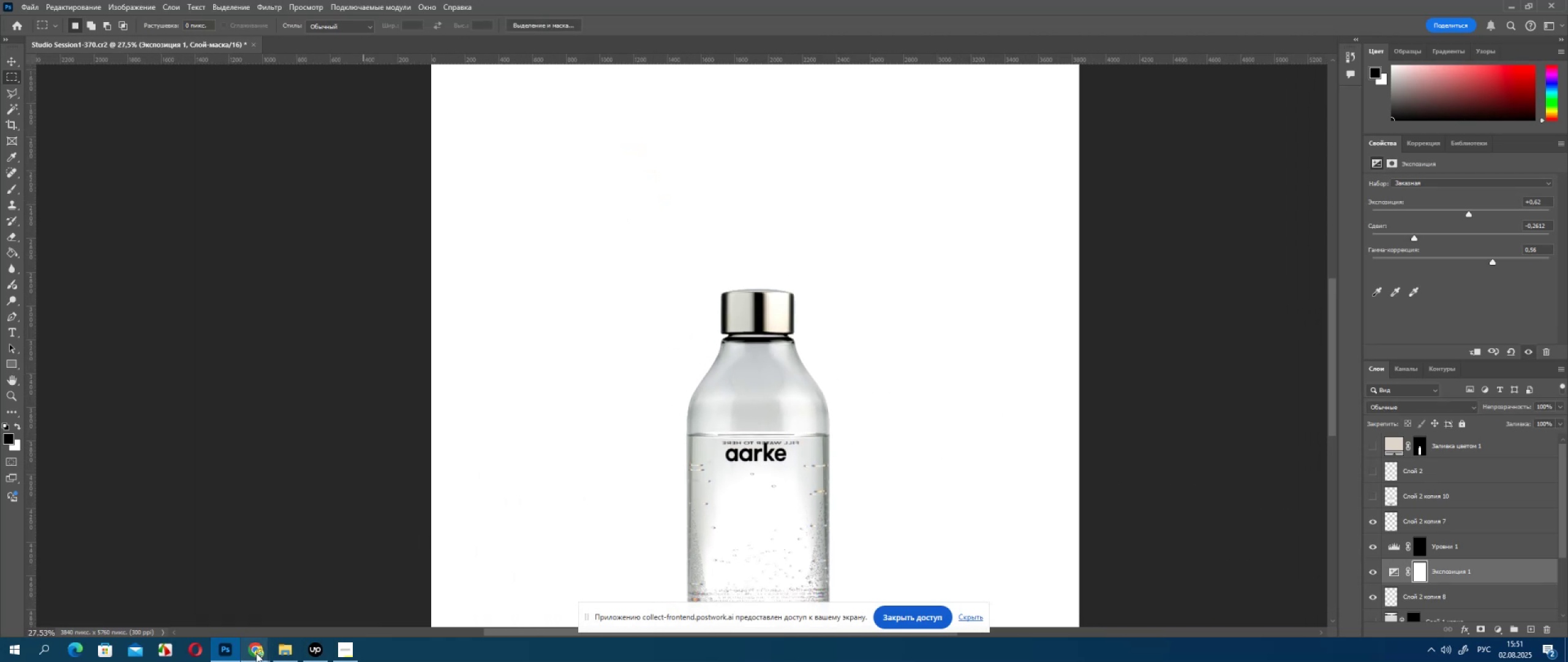 
left_click([256, 653])
 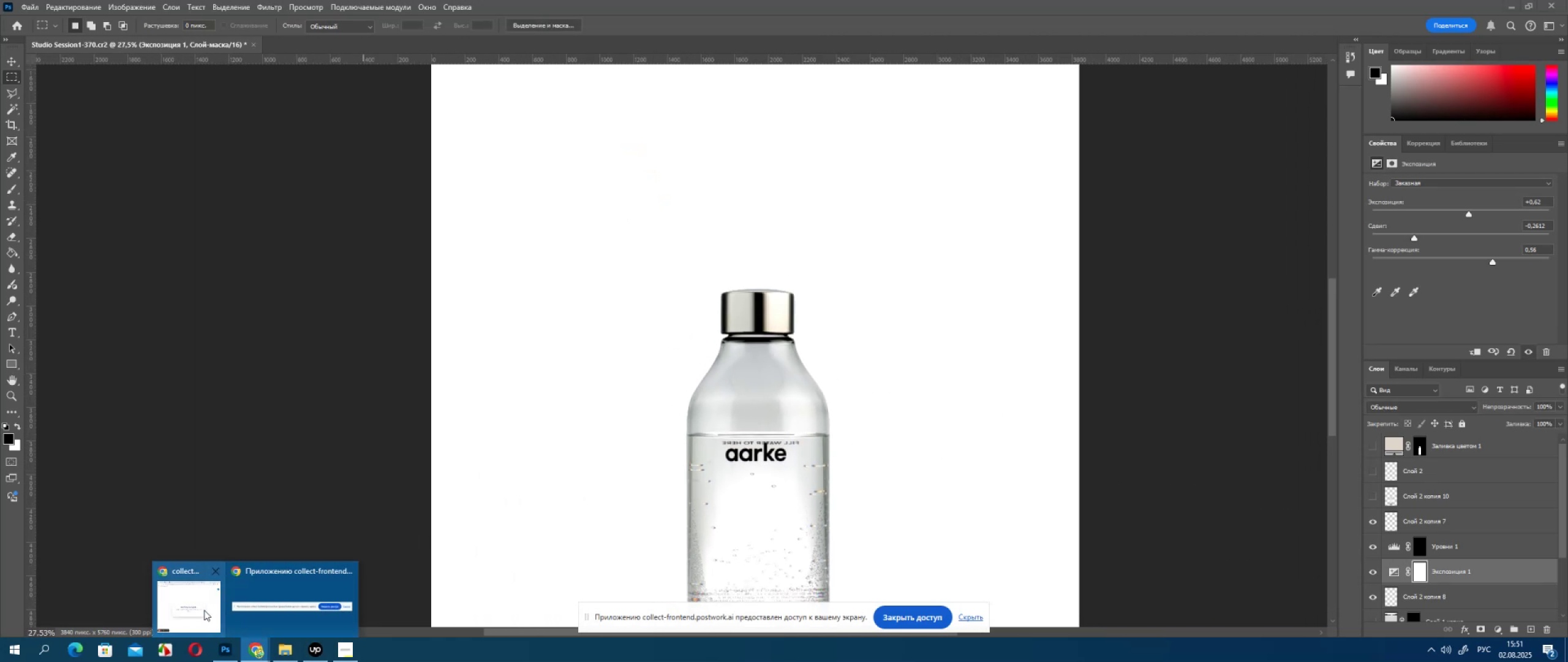 
left_click([204, 610])
 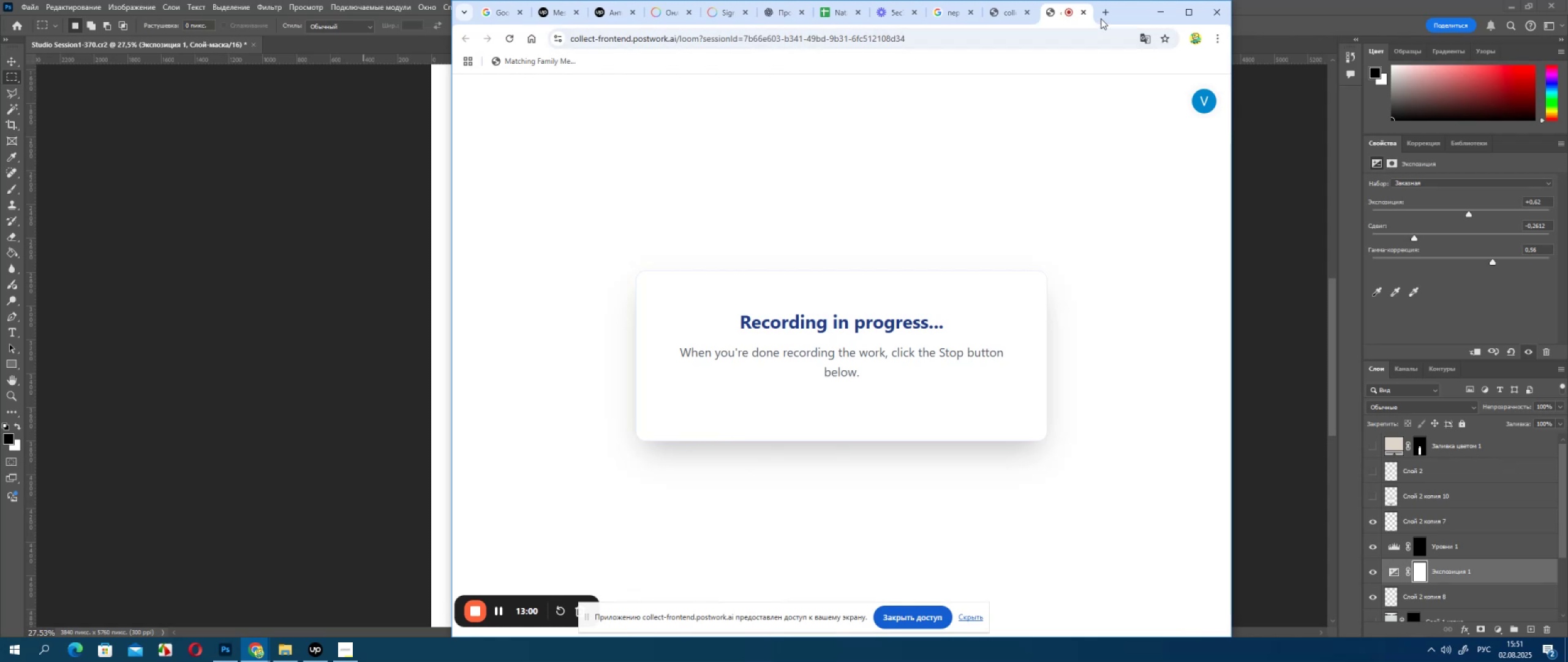 
left_click([1108, 12])
 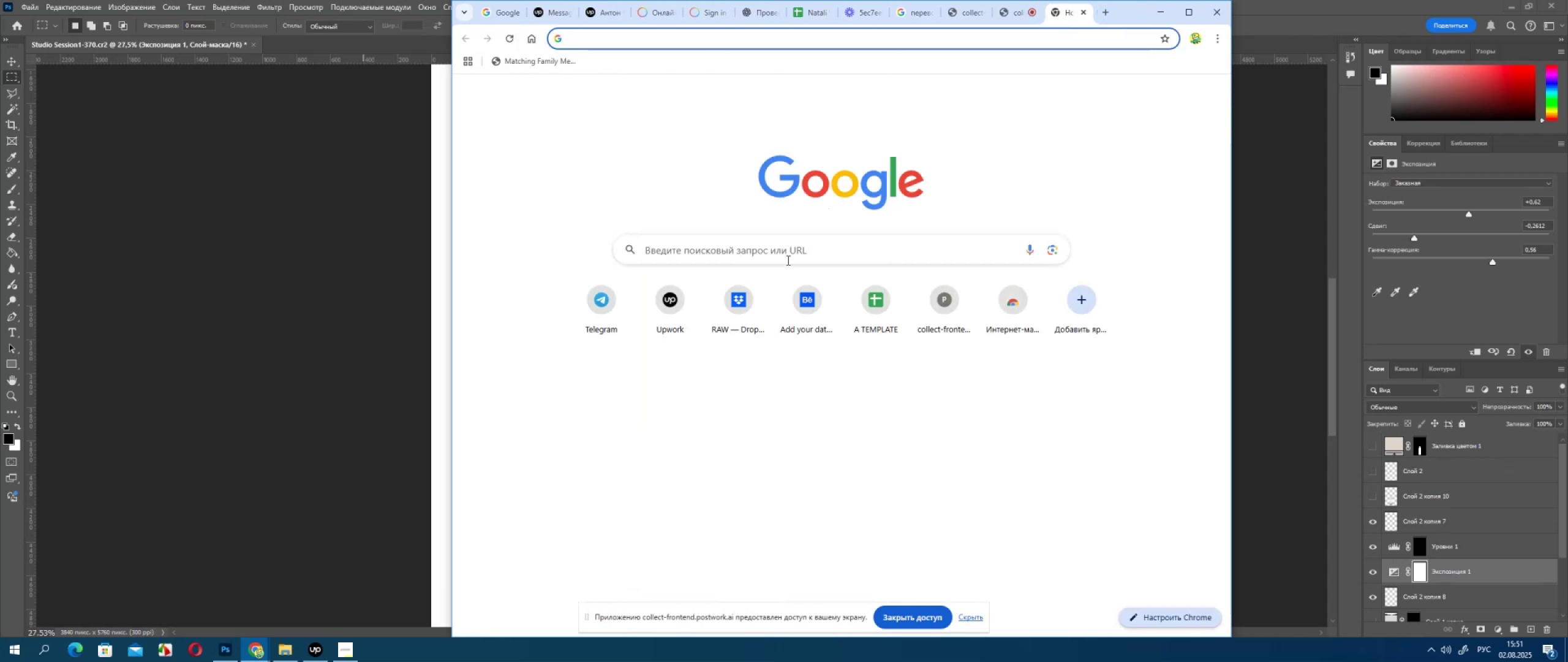 
left_click([787, 255])
 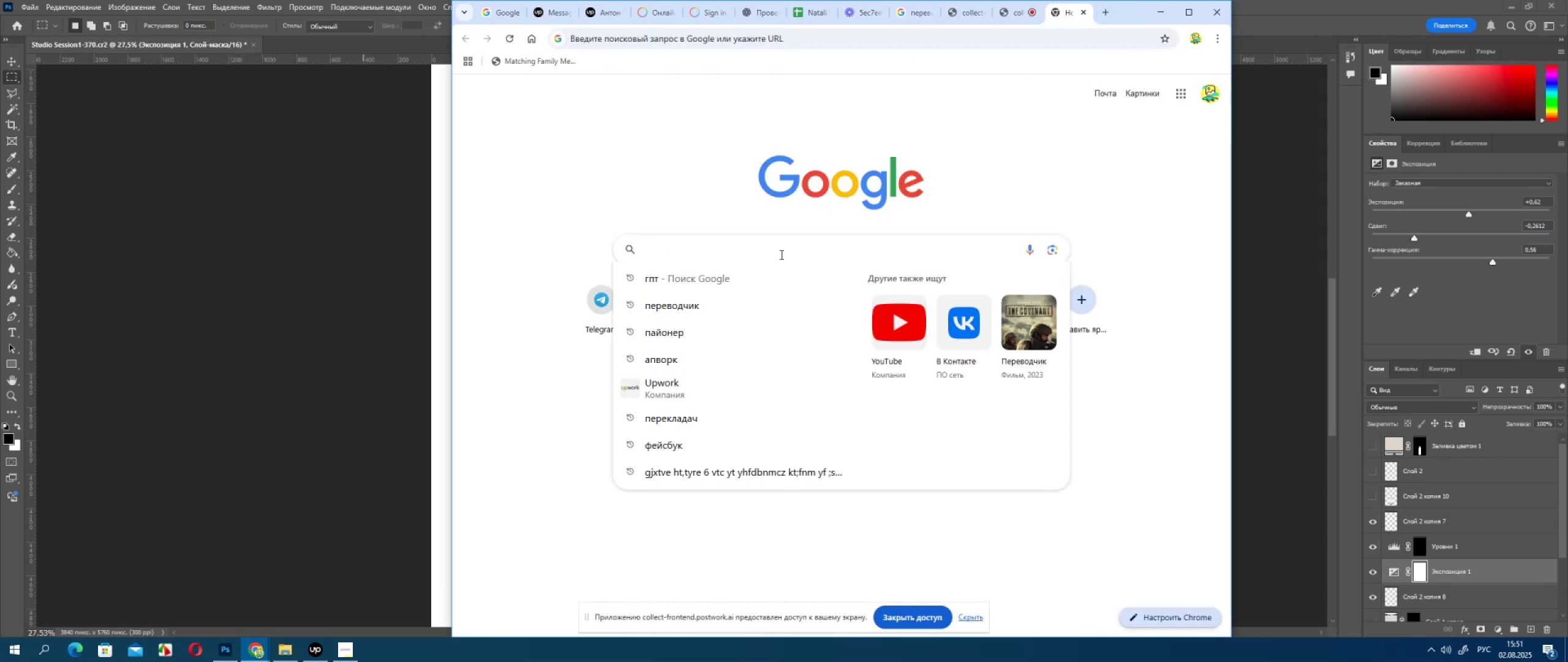 
left_click([832, 584])
 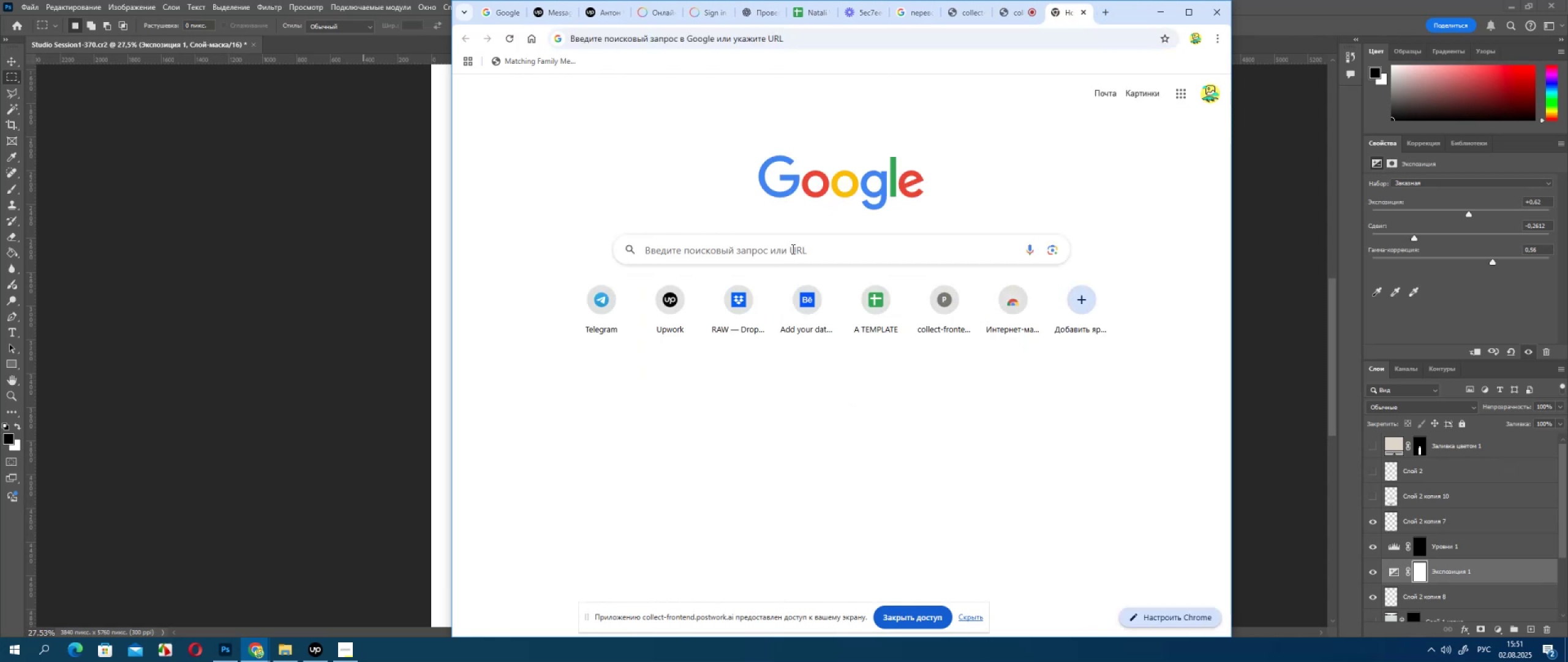 
left_click([792, 249])
 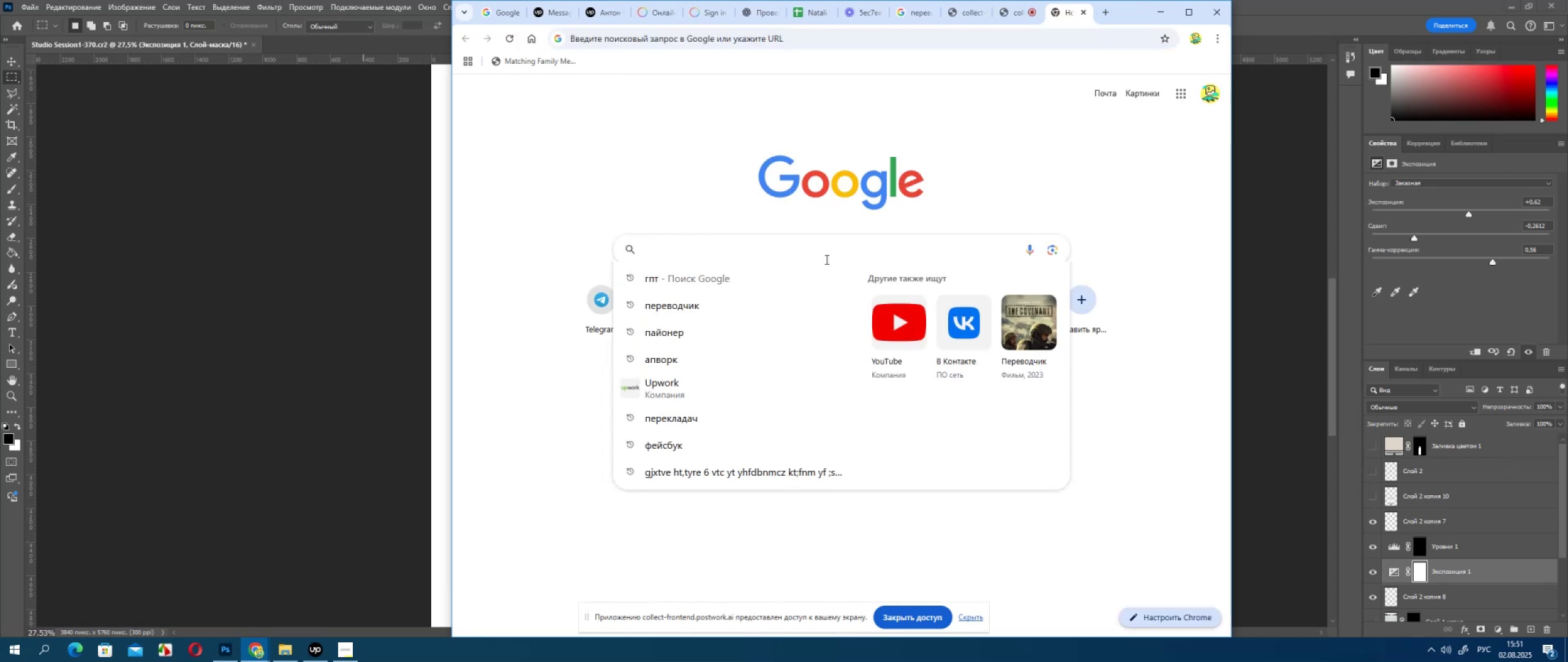 
type(kj)
key(Backspace)
key(Backspace)
key(Backspace)
type(.kbbr)
key(Backspace)
key(Backspace)
key(Backspace)
key(Backspace)
key(Backspace)
type(,kbrb yf cntrkt)
 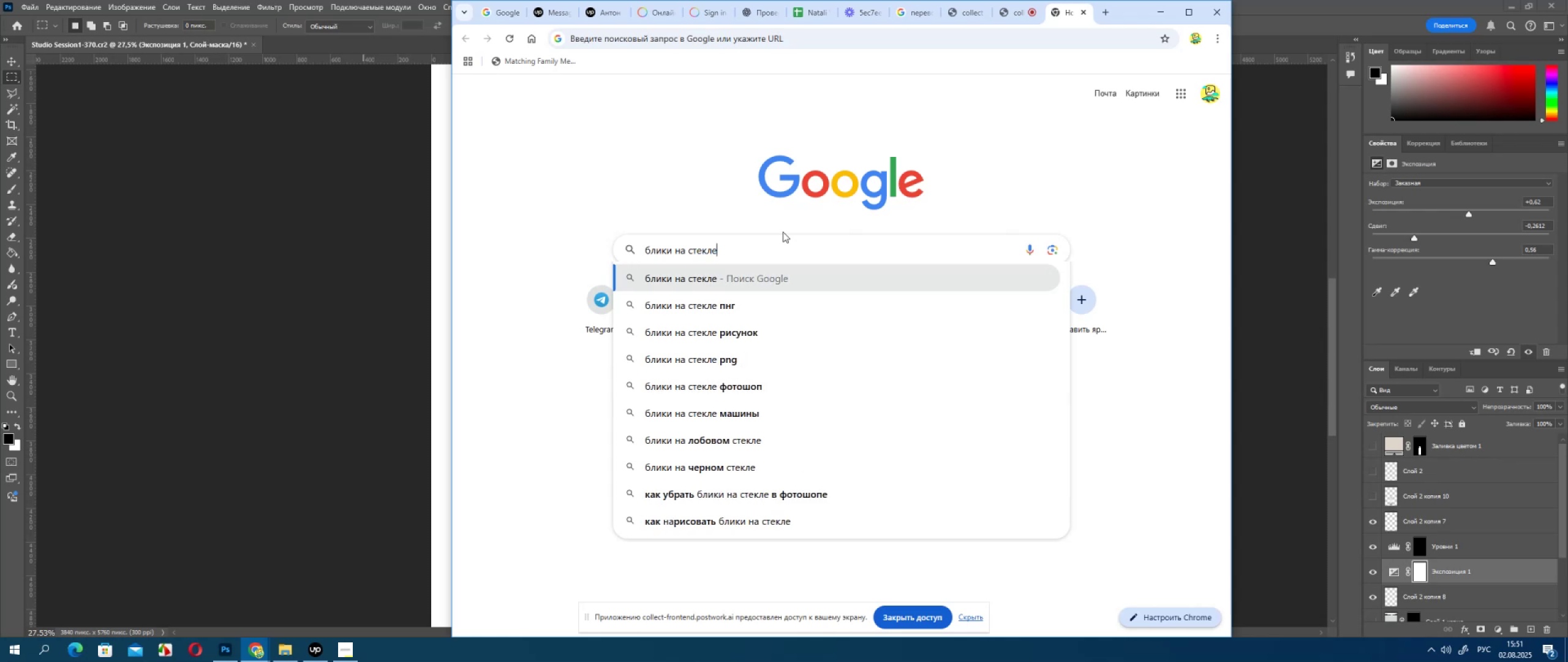 
key(Enter)
 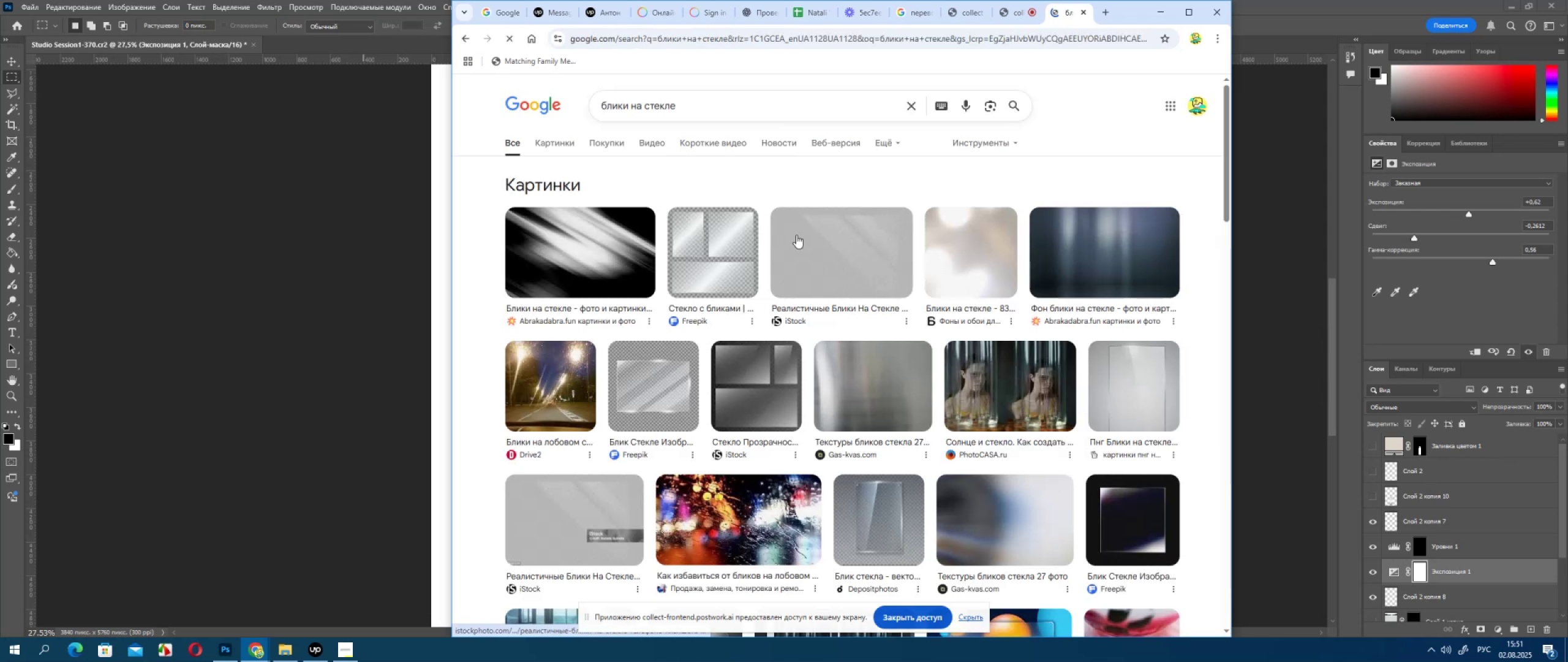 
scroll: coordinate [644, 231], scroll_direction: down, amount: 1.0
 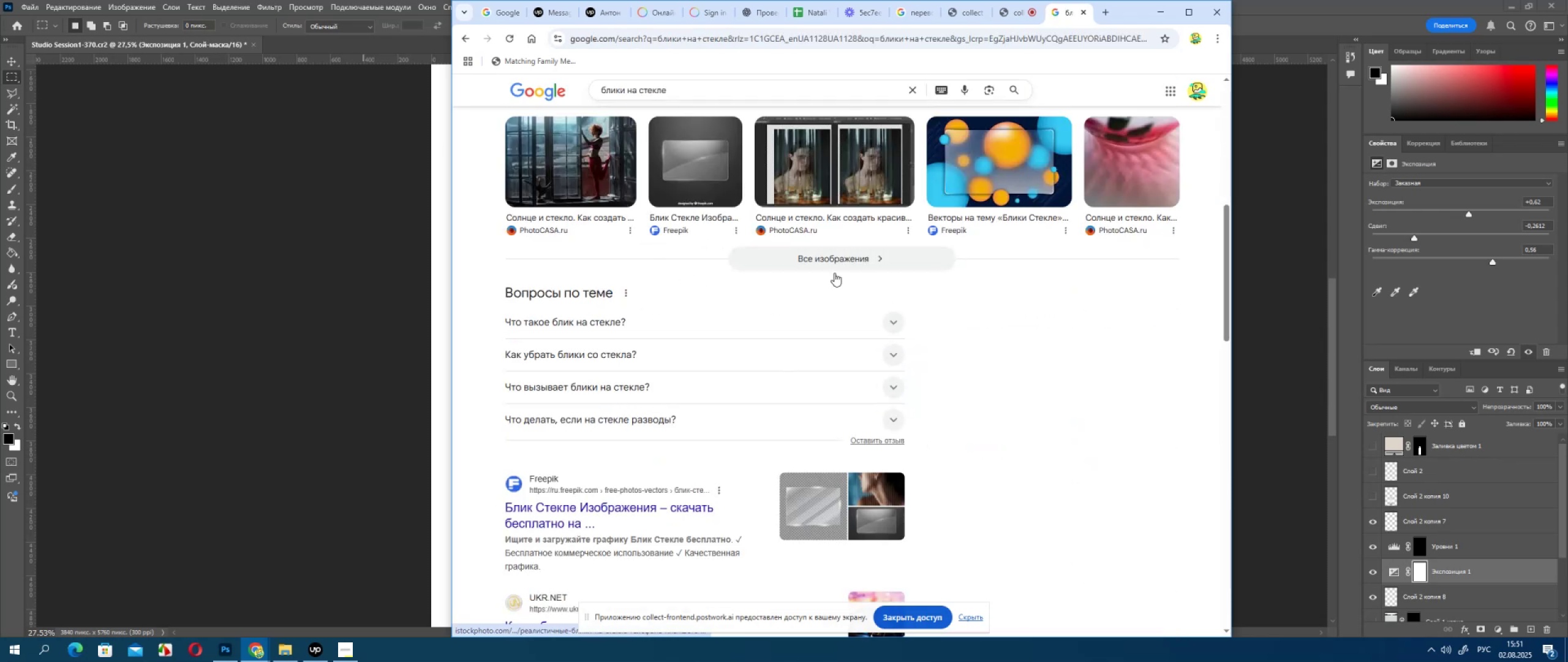 
left_click([834, 265])
 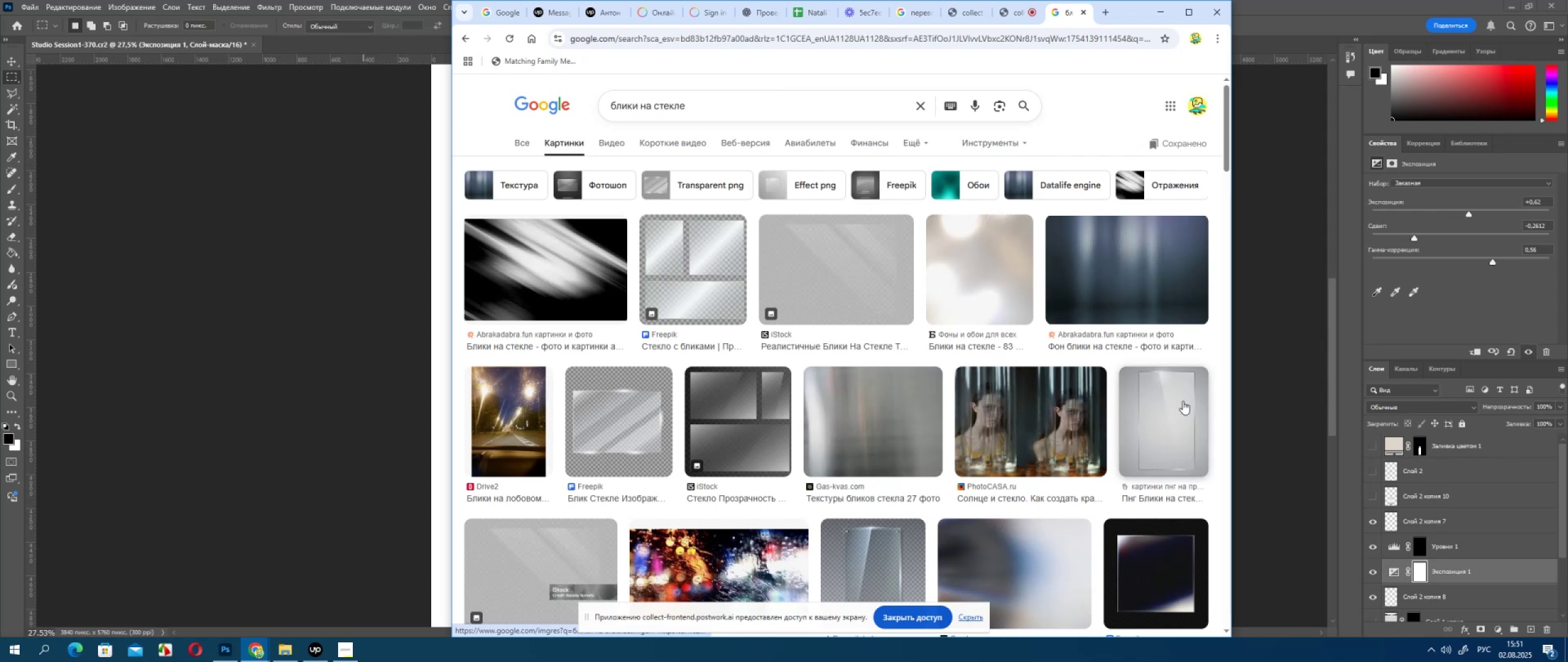 
left_click_drag(start_coordinate=[1224, 151], to_coordinate=[1203, 136])
 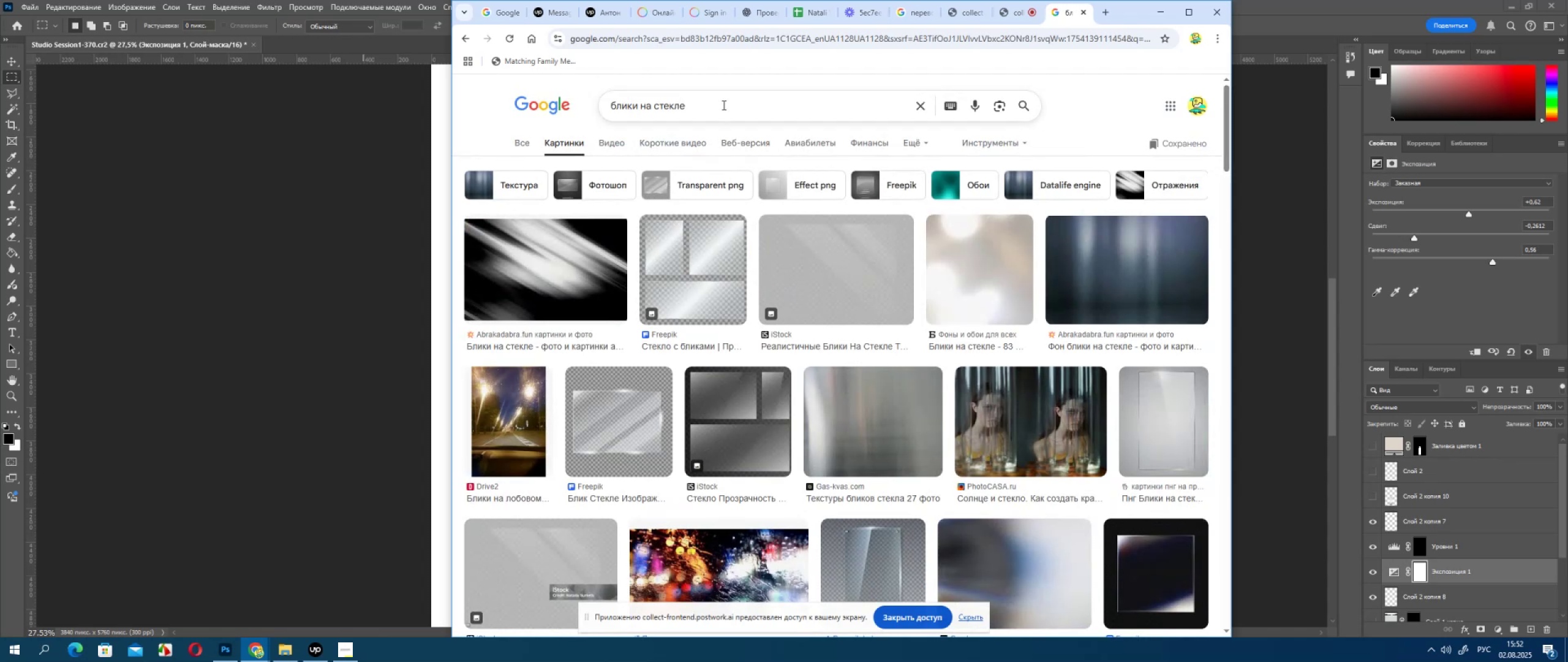 
left_click([718, 98])
 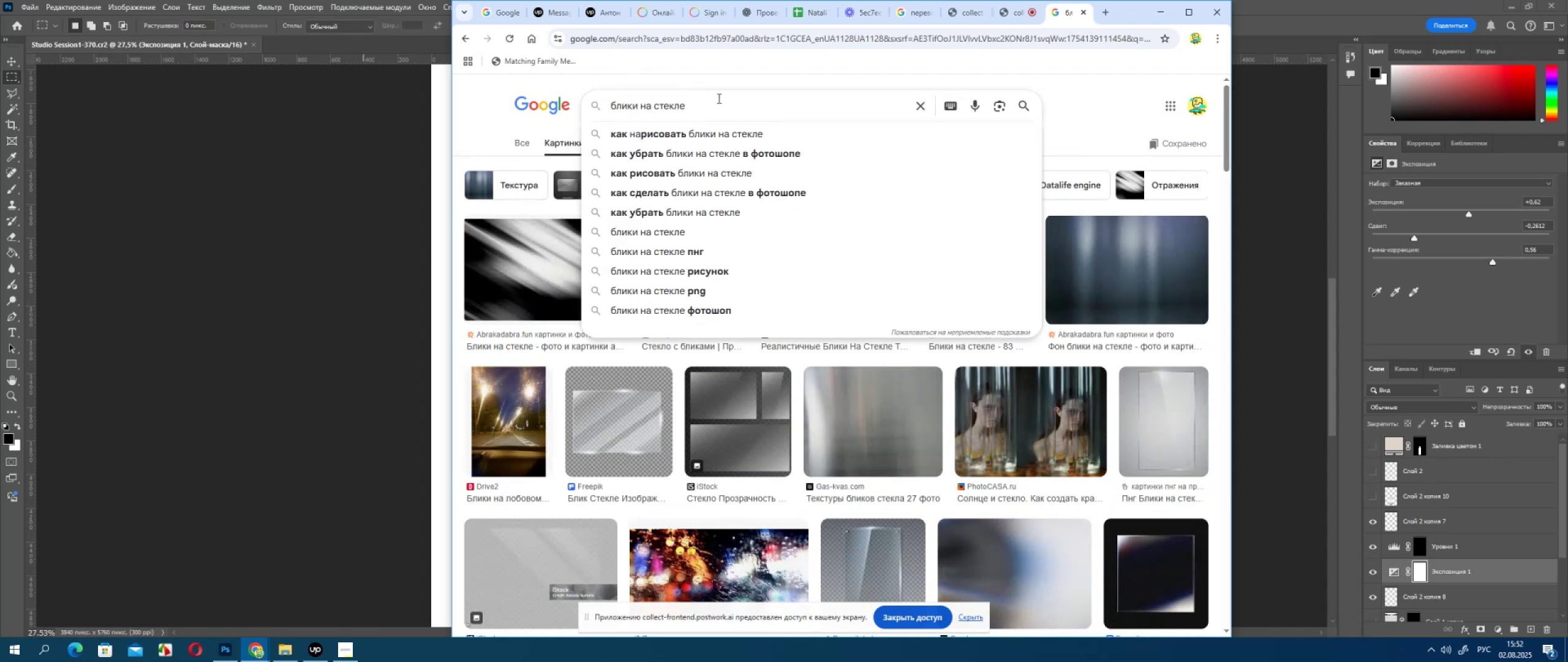 
type( gyu)
 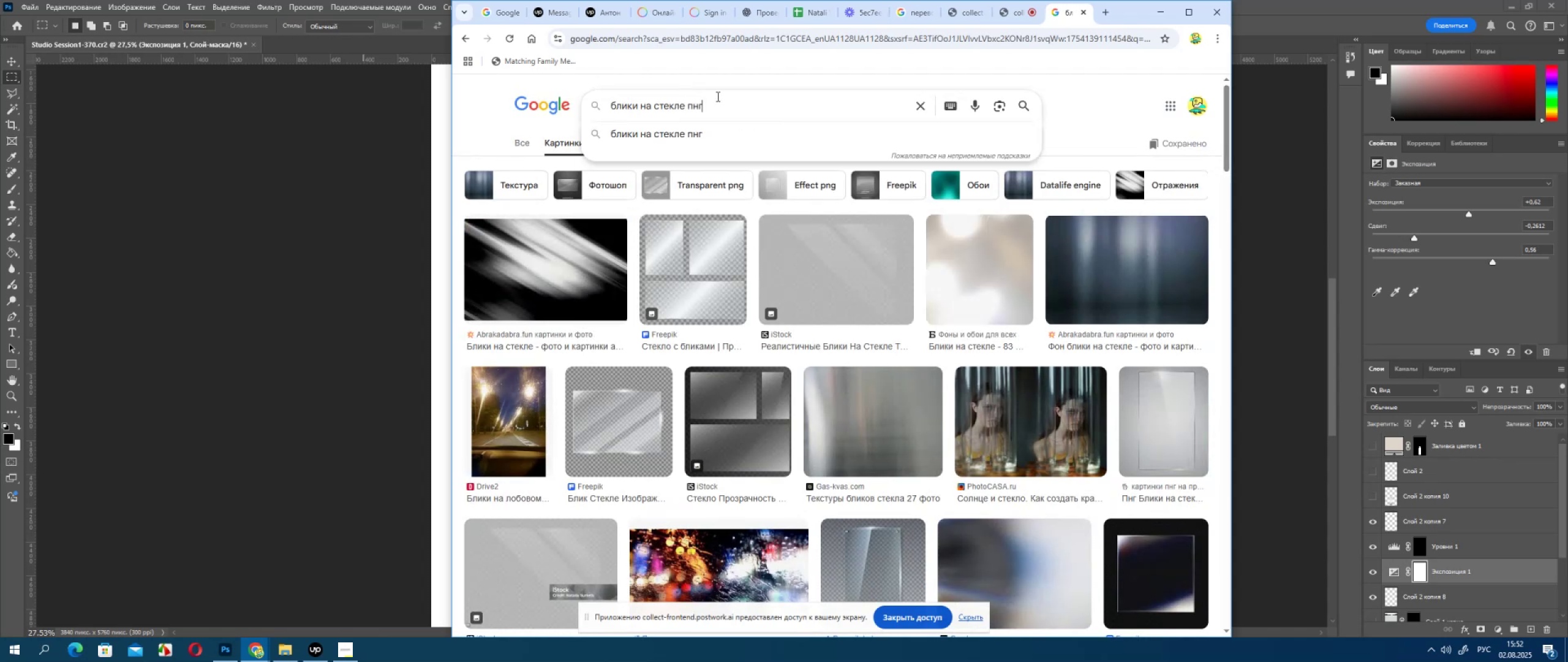 
key(Enter)
 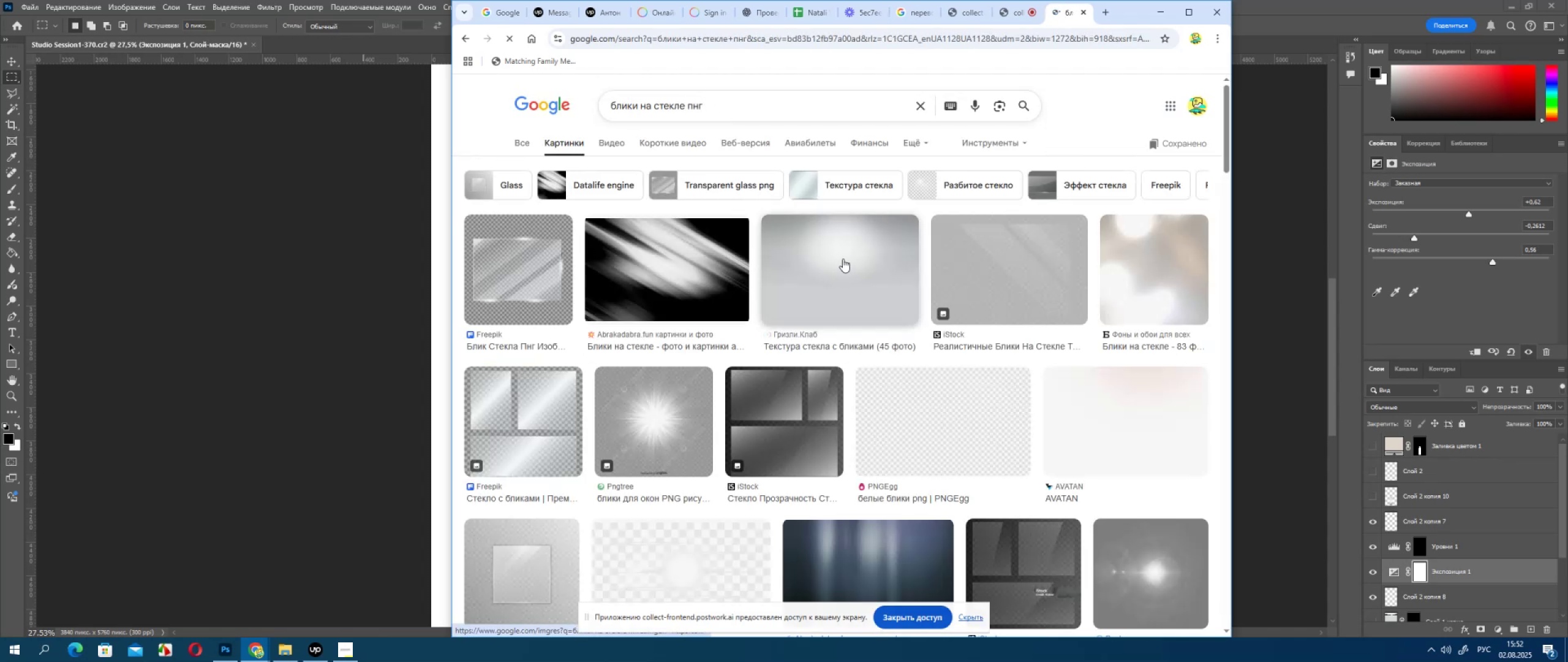 
left_click([551, 254])
 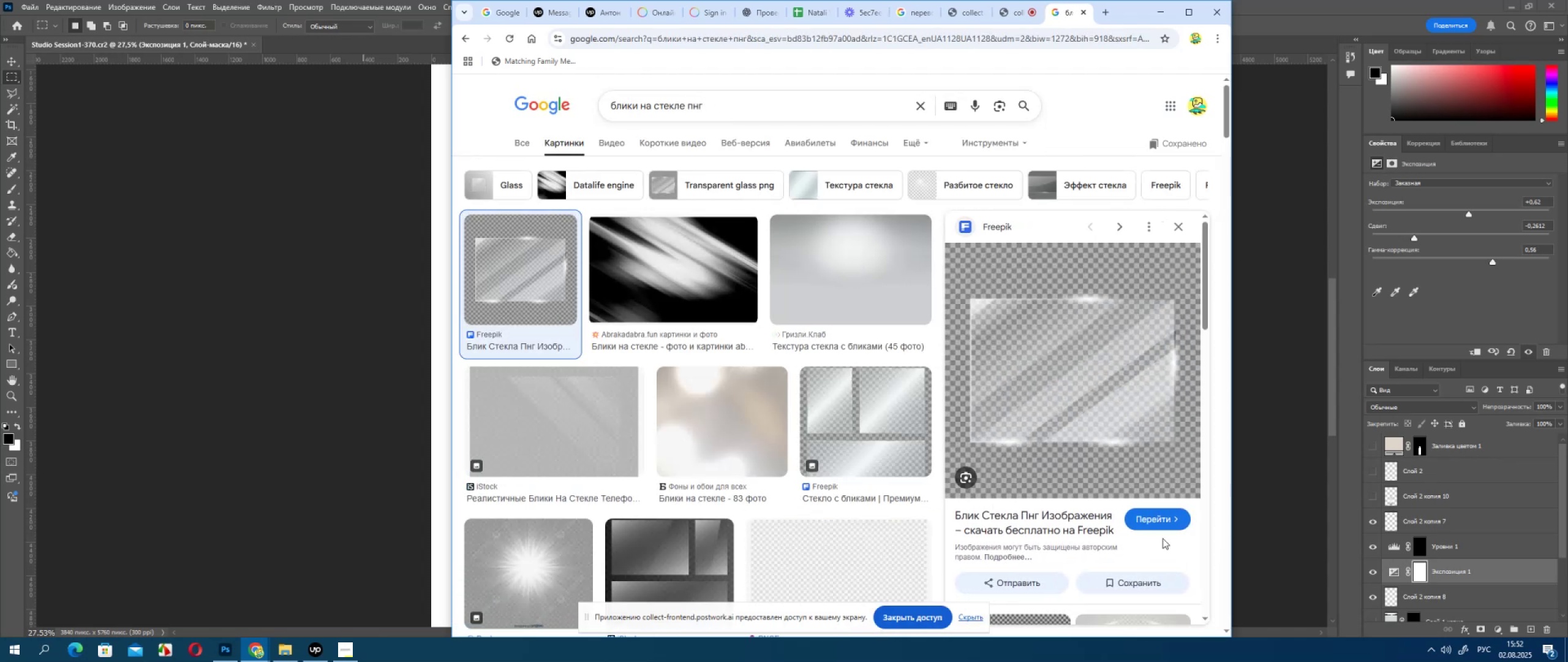 
left_click([1159, 525])
 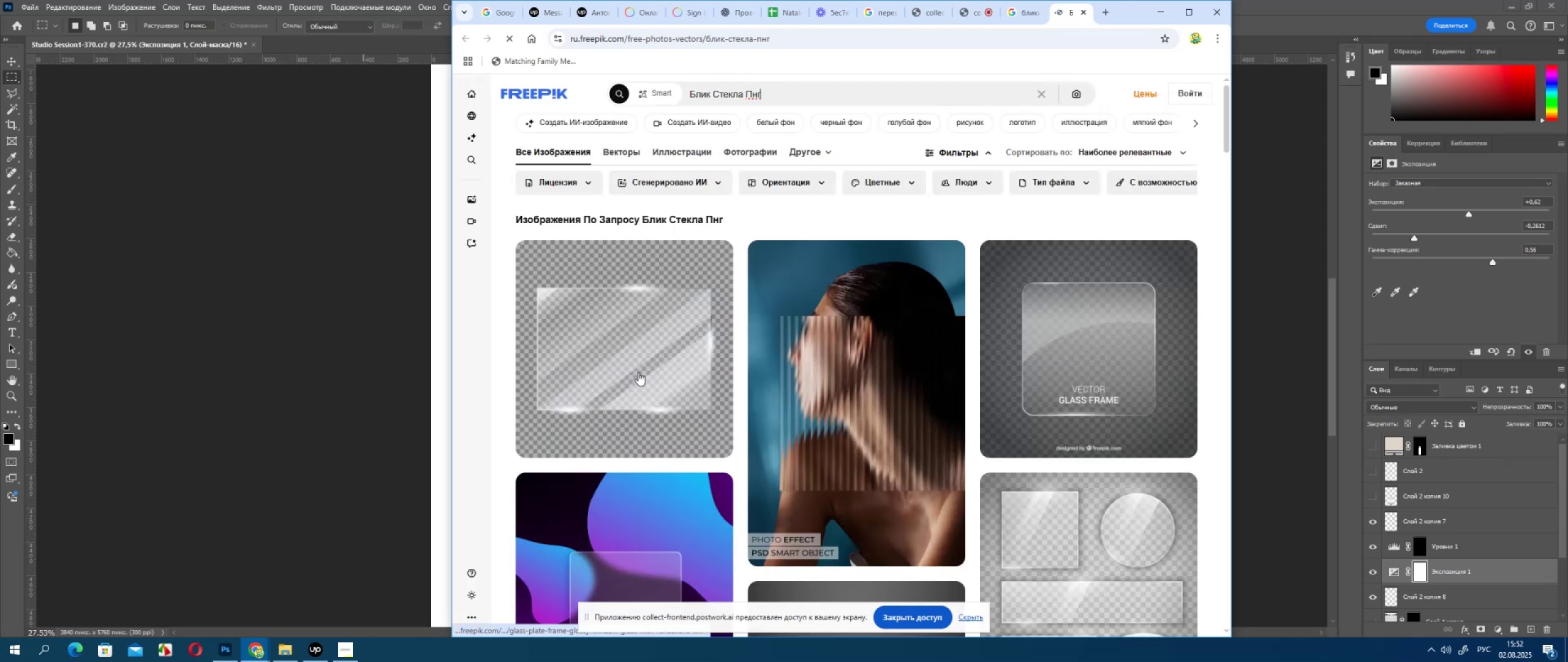 
wait(5.48)
 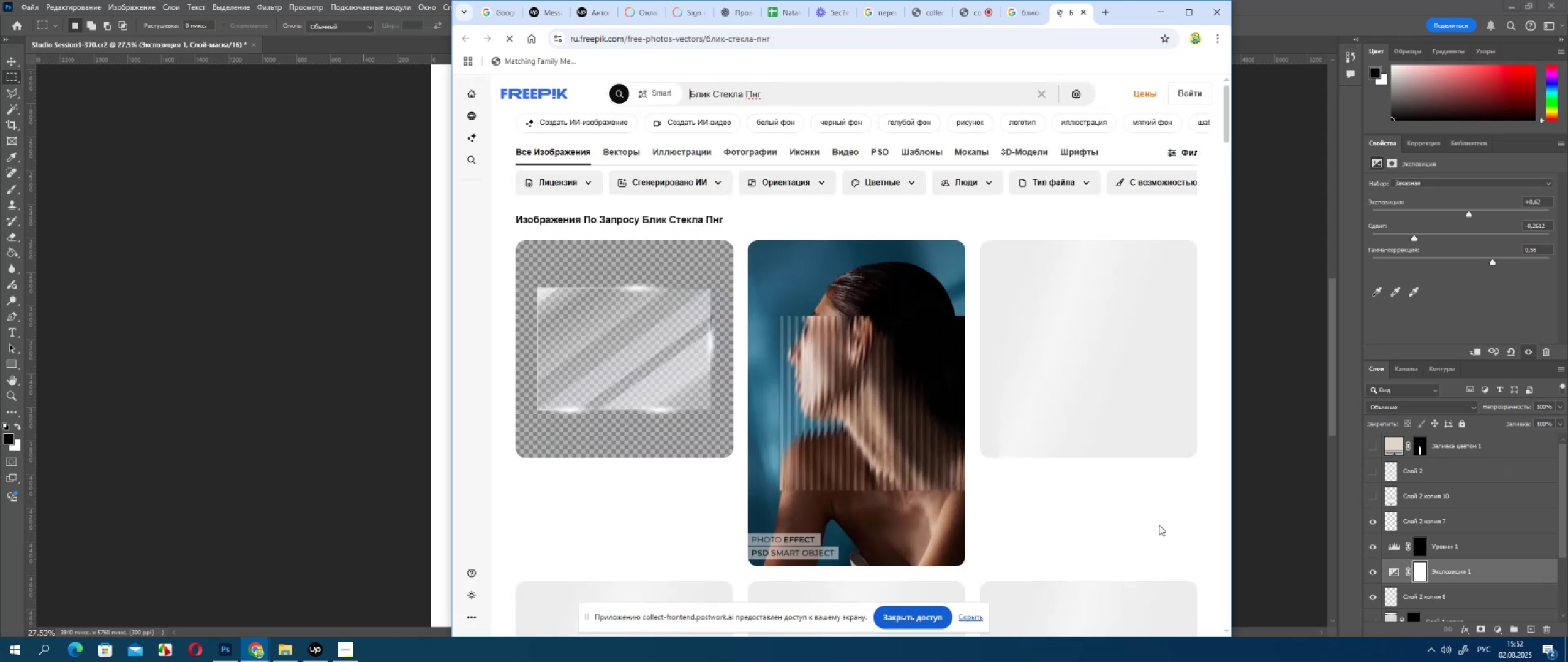 
left_click([638, 372])
 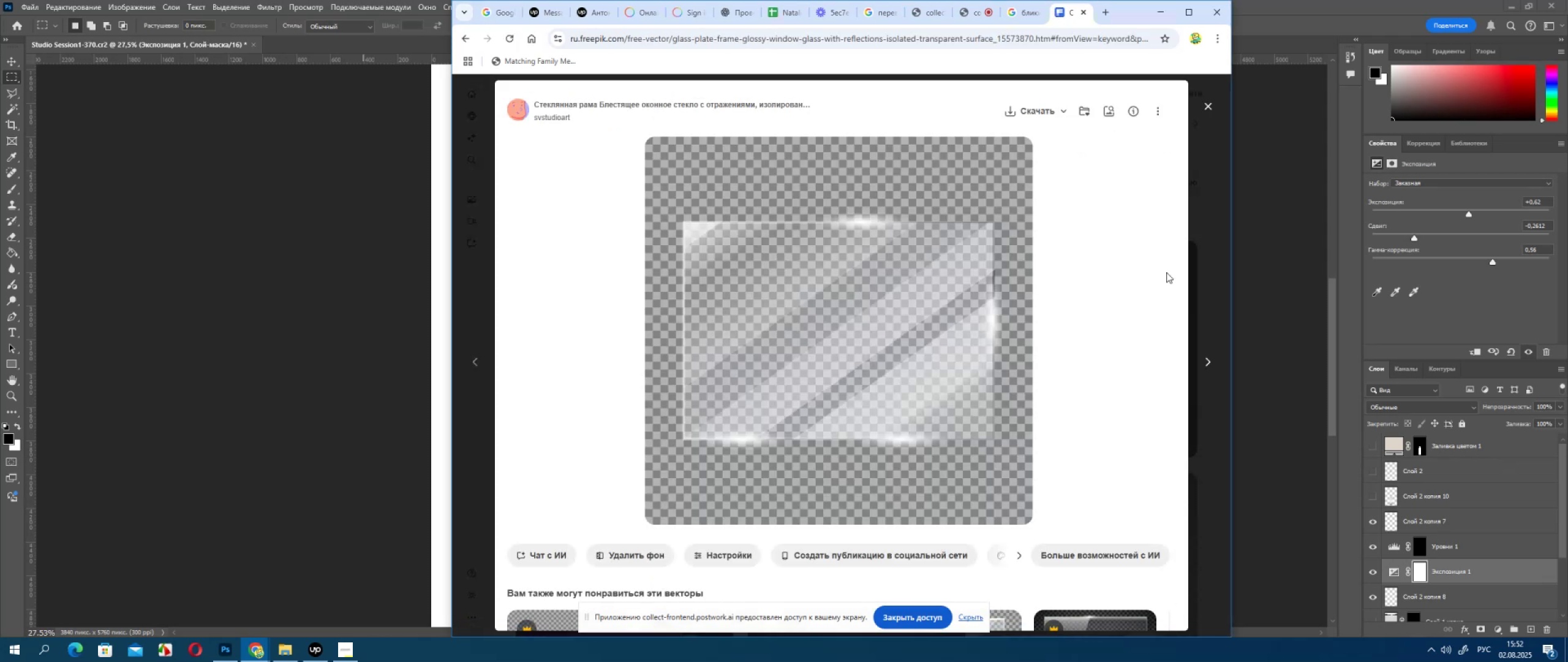 
left_click([1025, 110])
 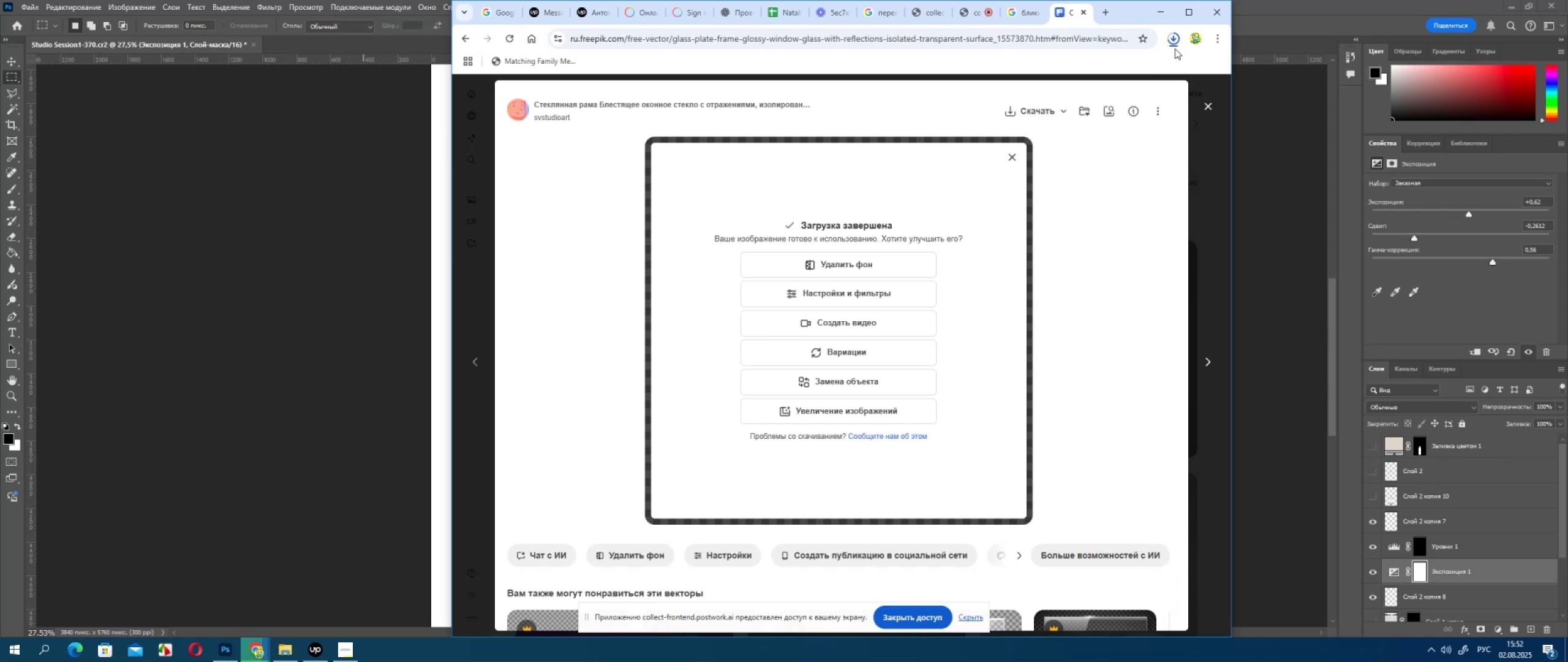 
left_click_drag(start_coordinate=[1173, 39], to_coordinate=[1274, 42])
 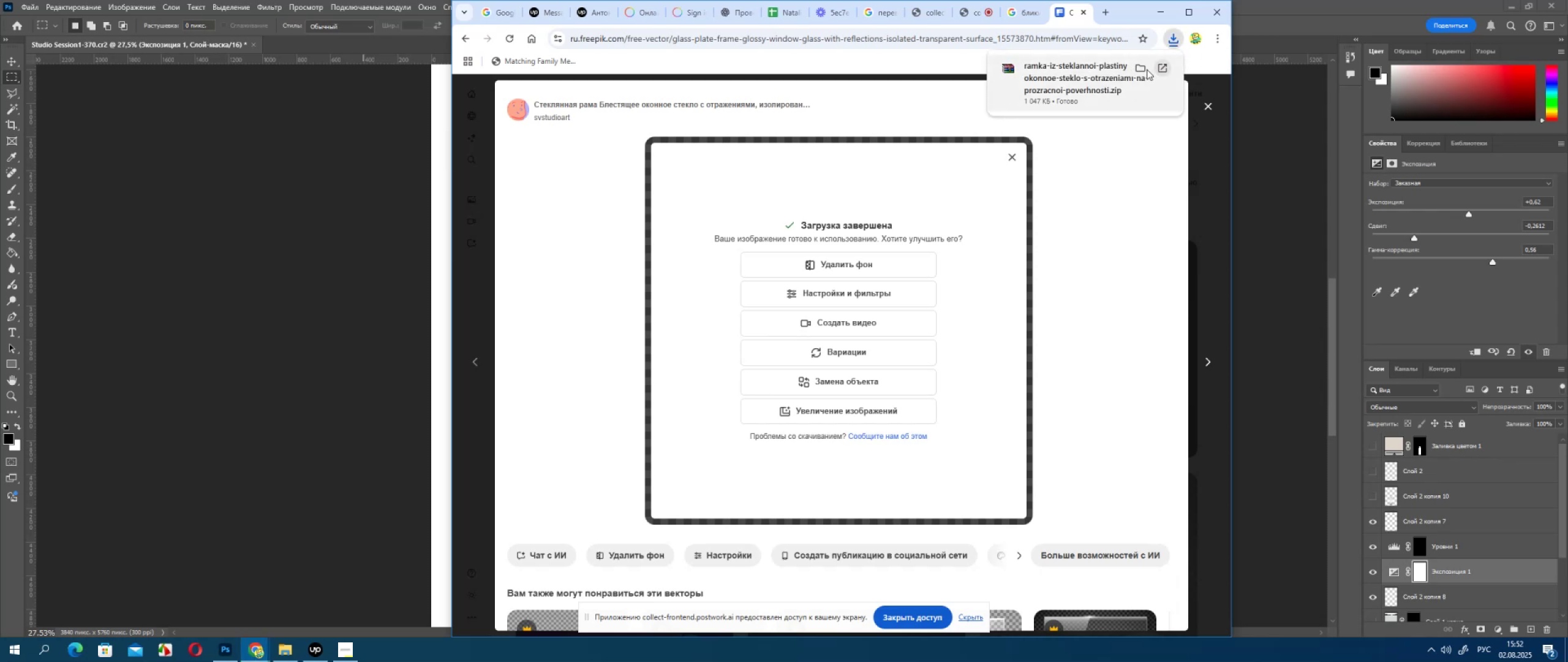 
left_click([1136, 64])
 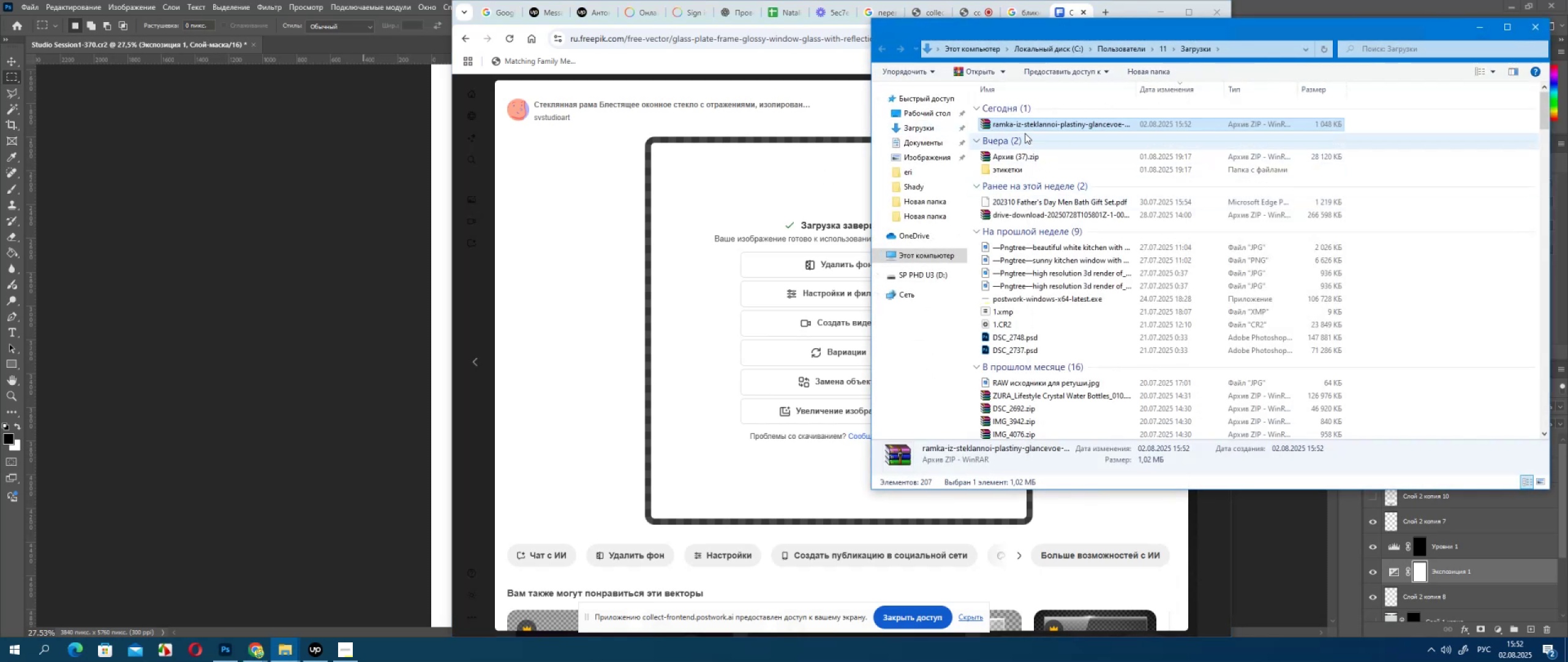 
double_click([1024, 124])
 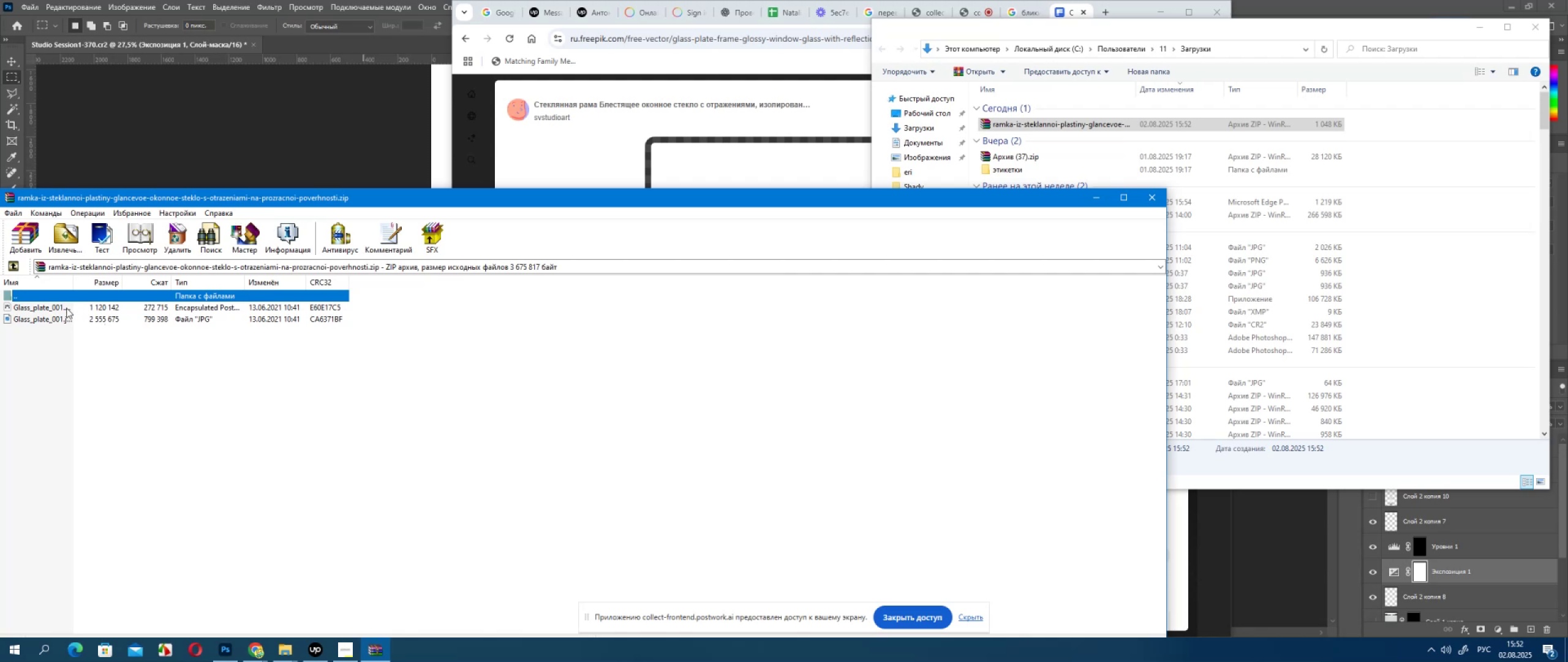 
wait(5.23)
 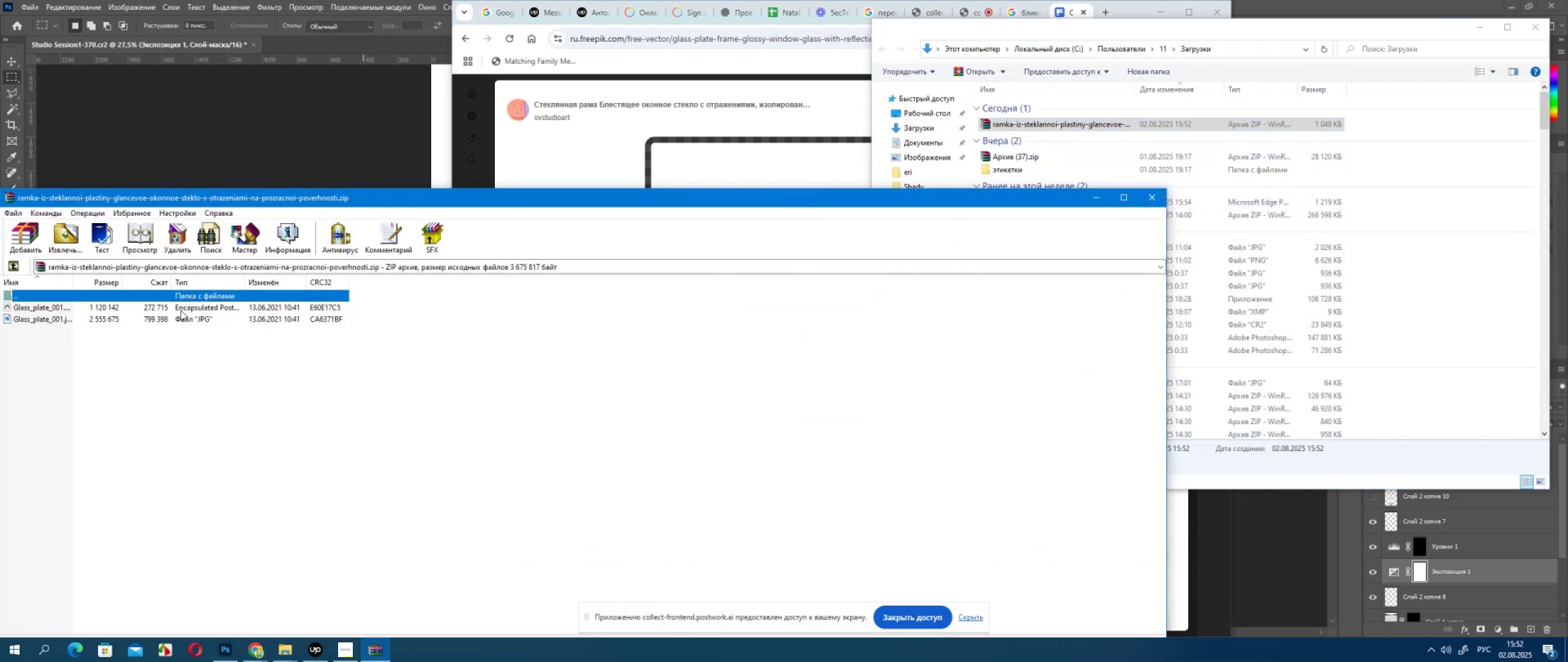 
double_click([60, 308])
 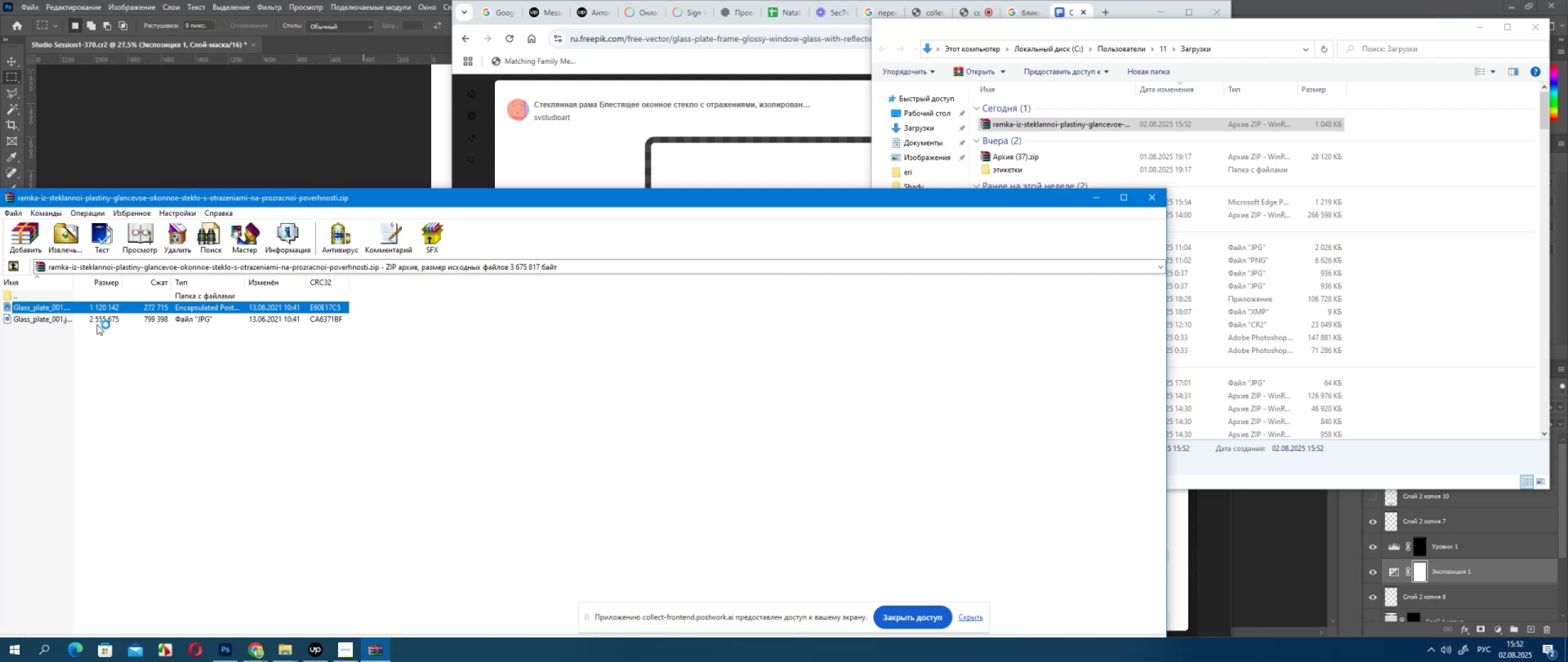 
left_click_drag(start_coordinate=[61, 322], to_coordinate=[364, 41])
 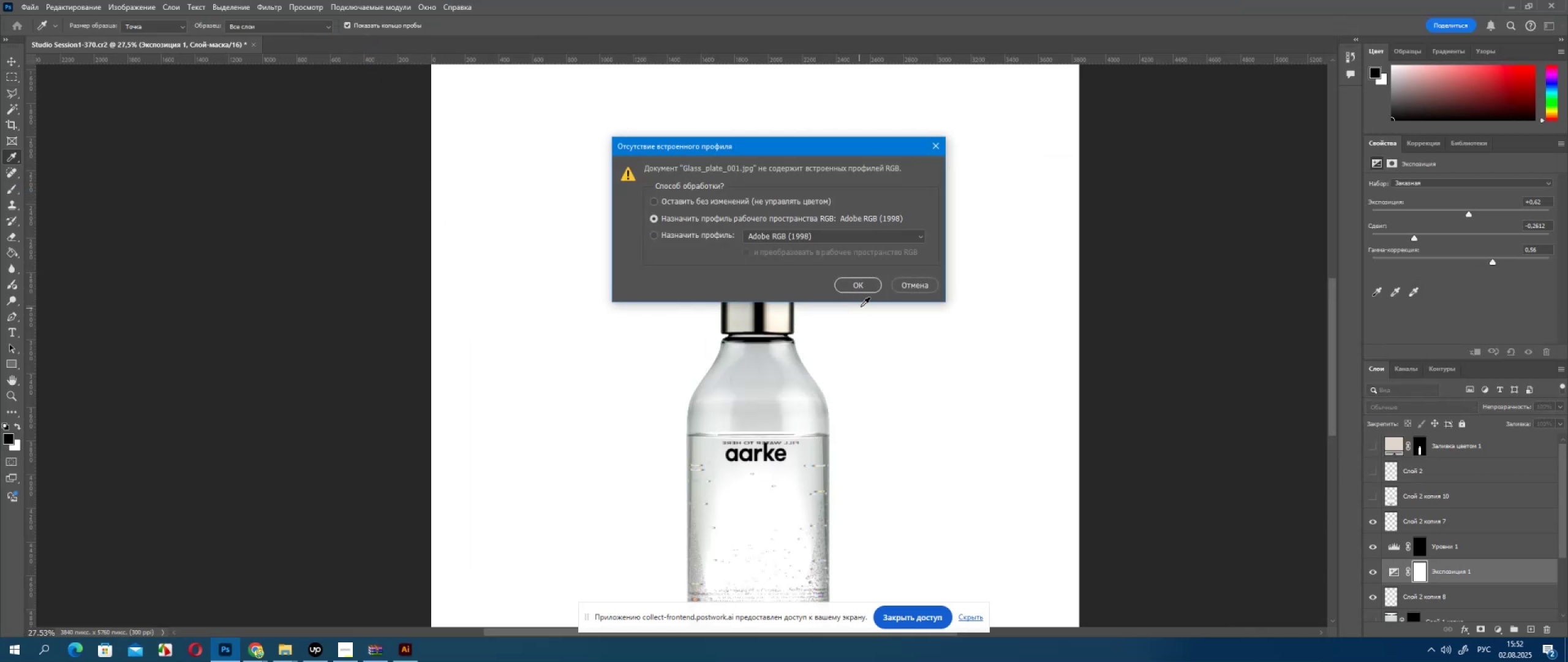 
left_click([864, 289])
 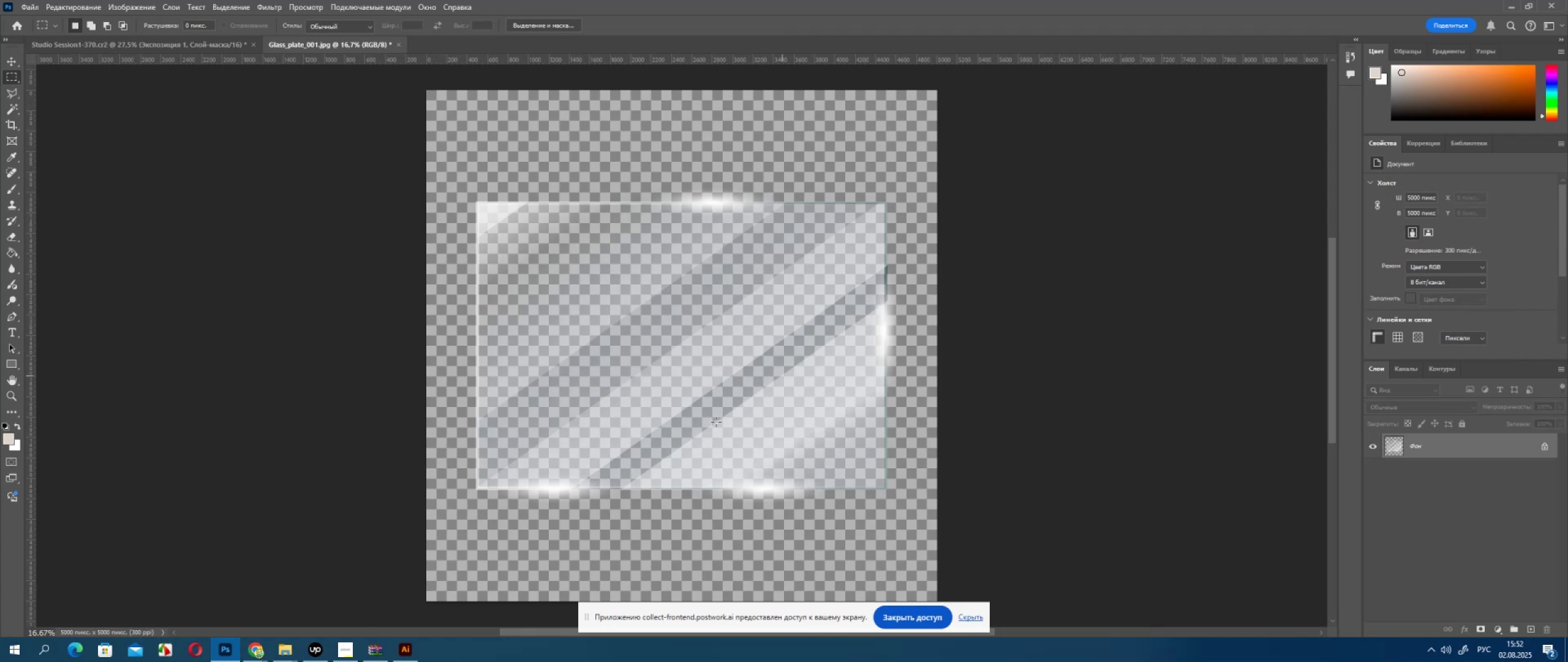 
left_click([410, 650])
 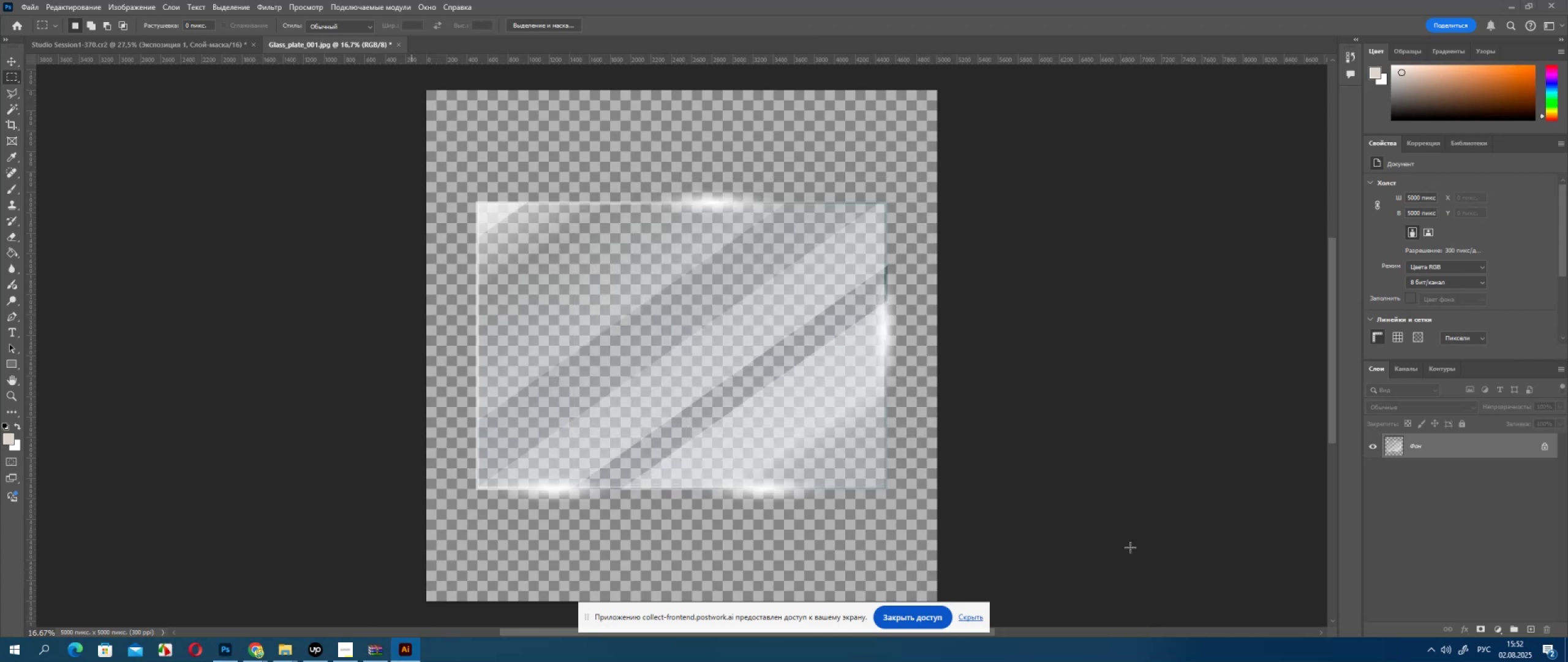 
mouse_move([179, 53])
 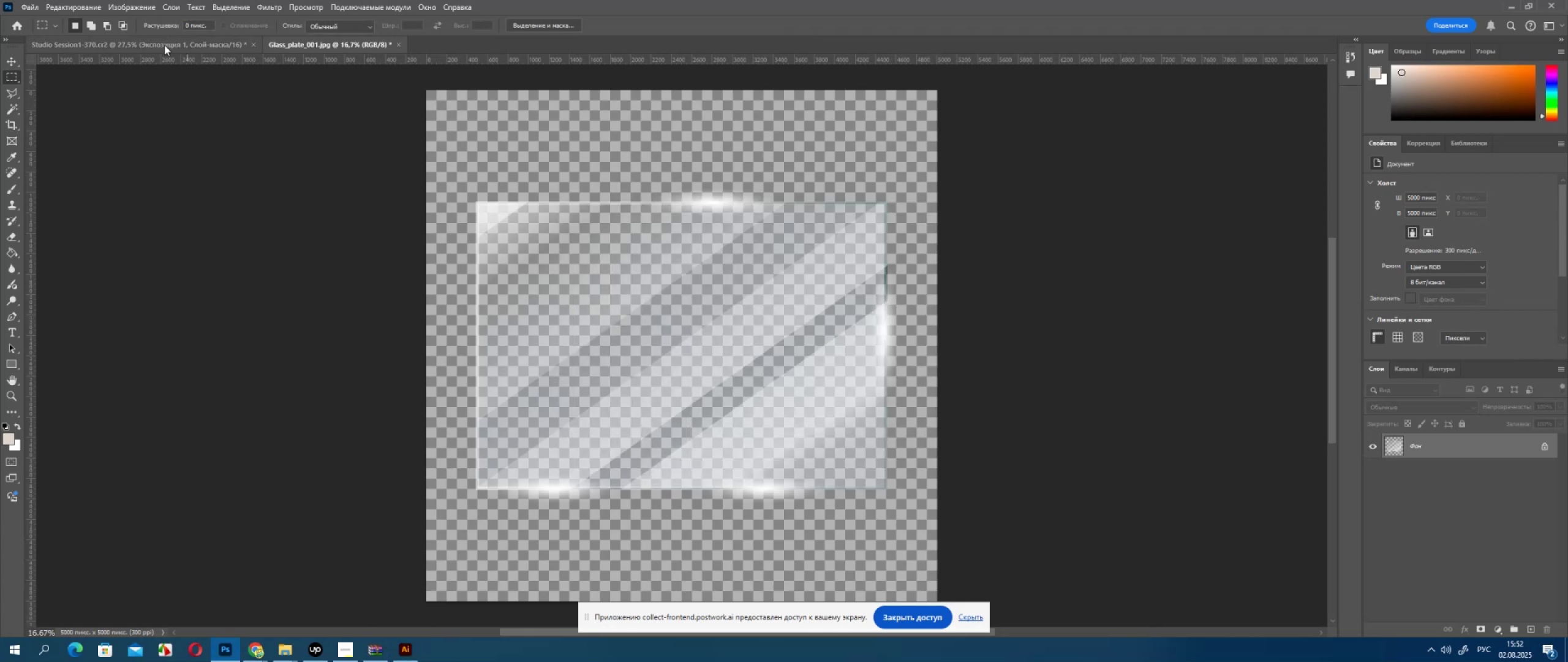 
left_click([164, 45])
 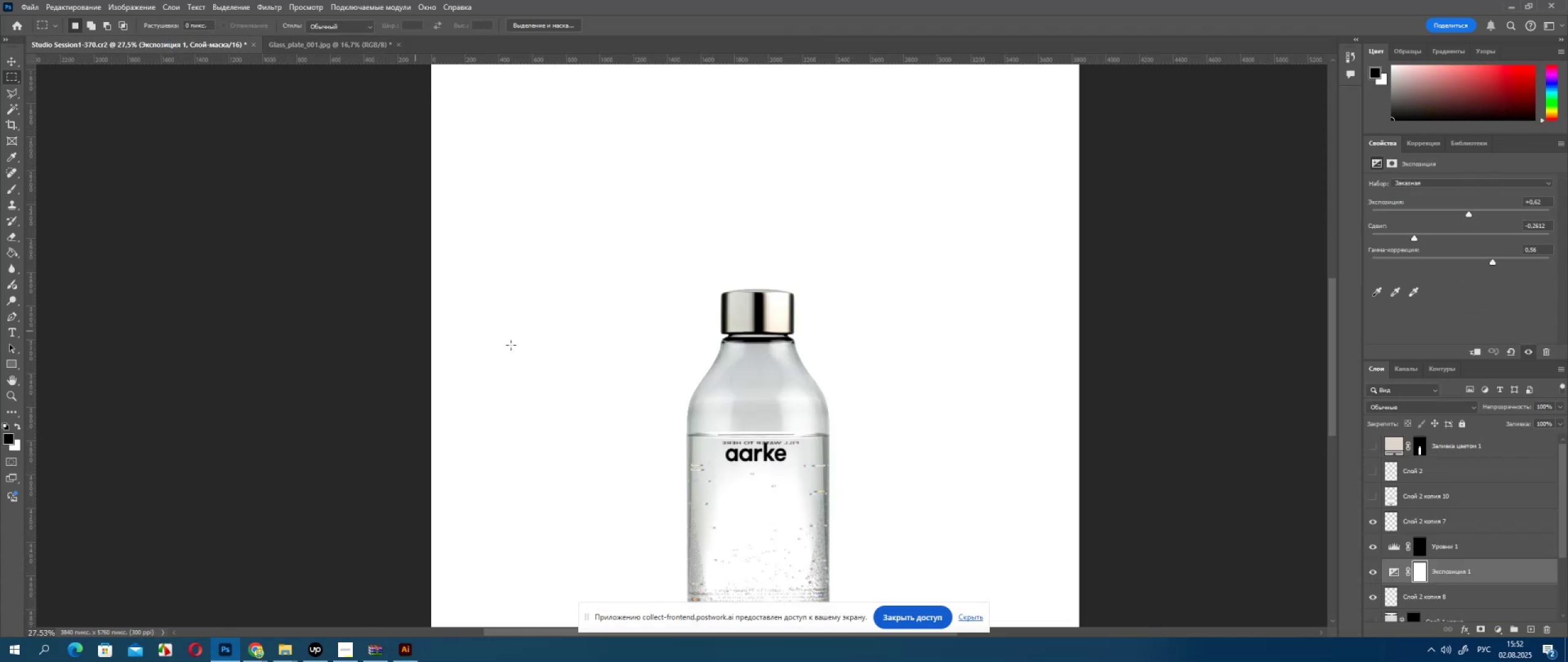 
scroll: coordinate [968, 447], scroll_direction: down, amount: 16.0
 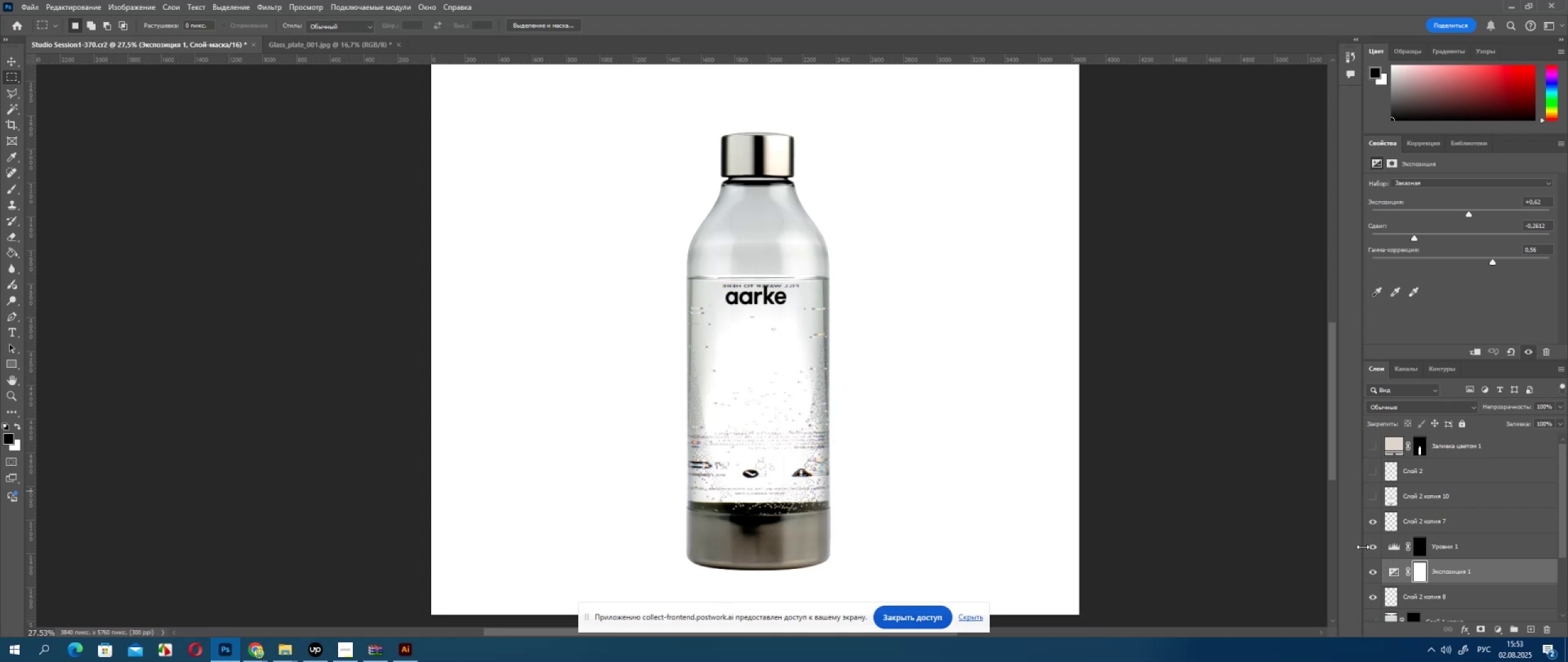 
left_click([1371, 544])
 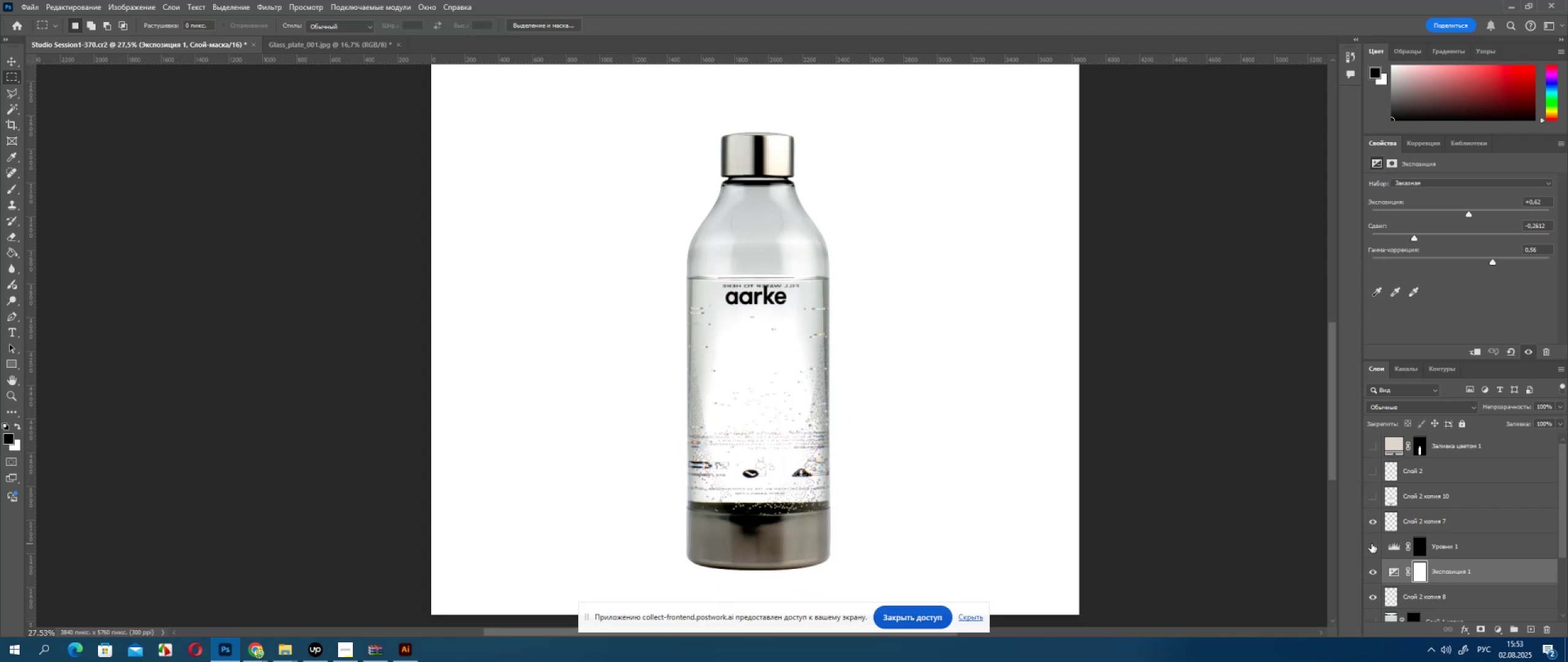 
left_click([1371, 544])
 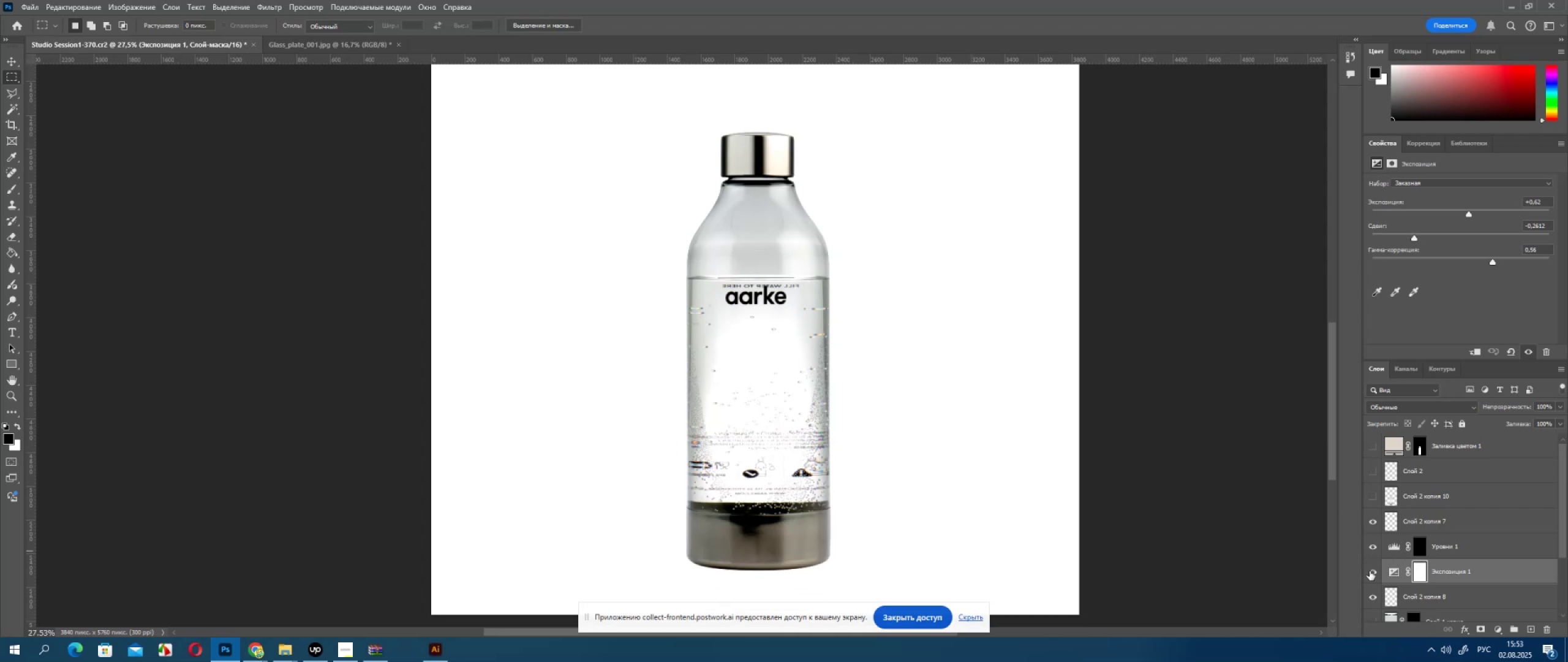 
left_click([1370, 571])
 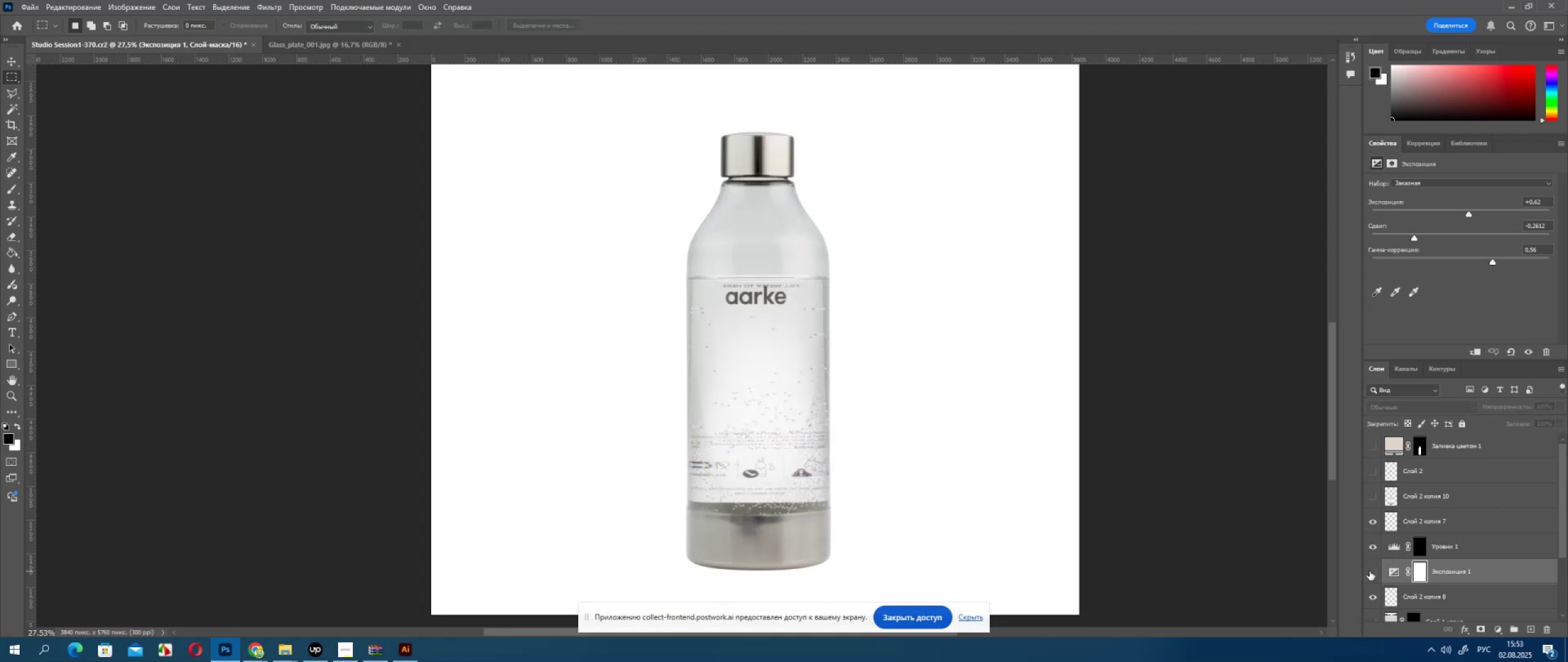 
left_click([1370, 571])
 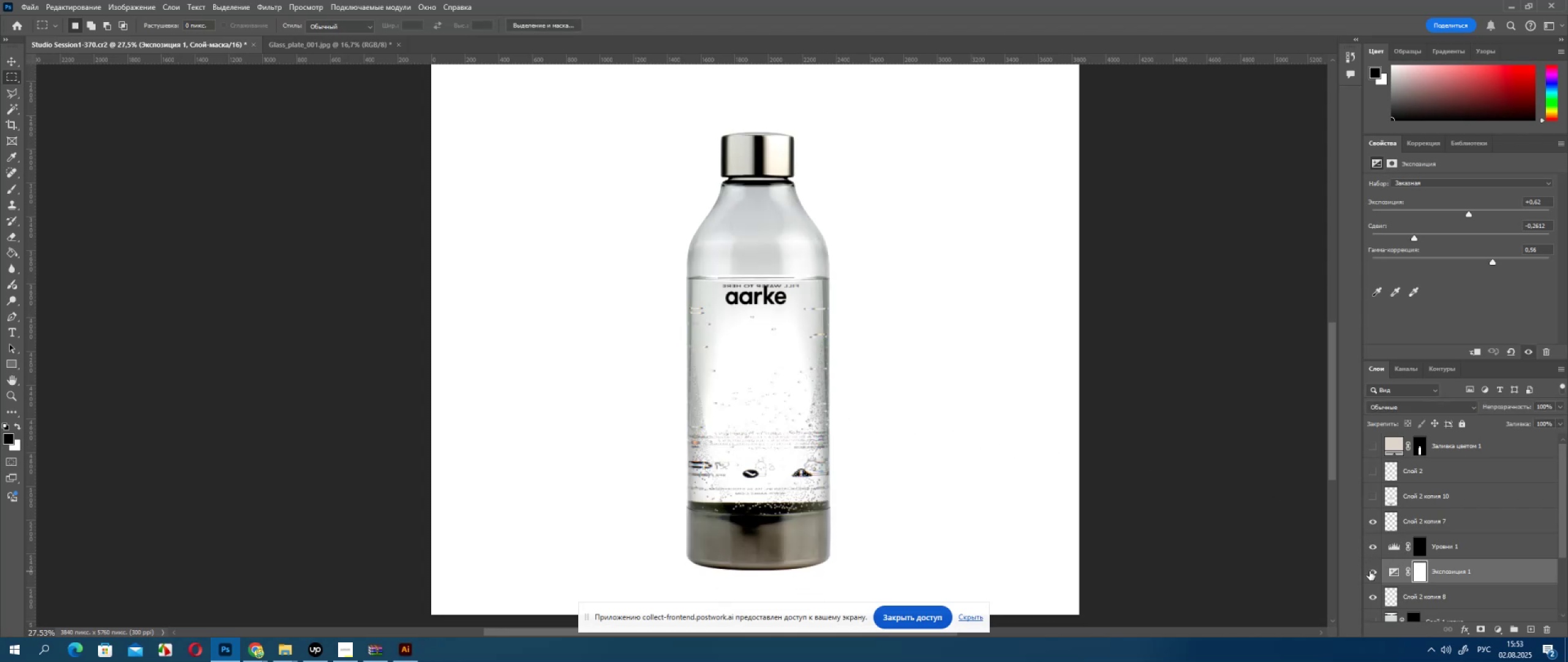 
left_click([1370, 571])
 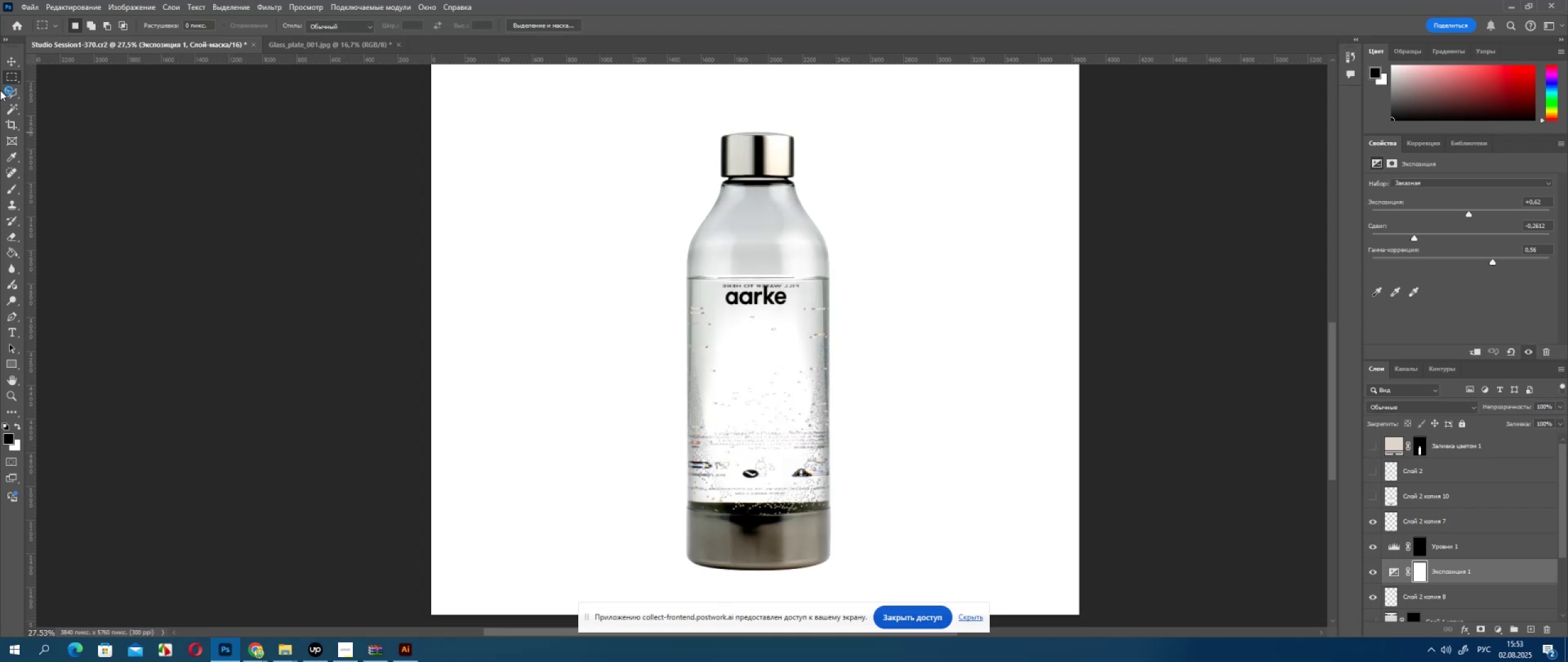 
hold_key(key=AltLeft, duration=0.82)
scroll: coordinate [625, 441], scroll_direction: up, amount: 2.0
 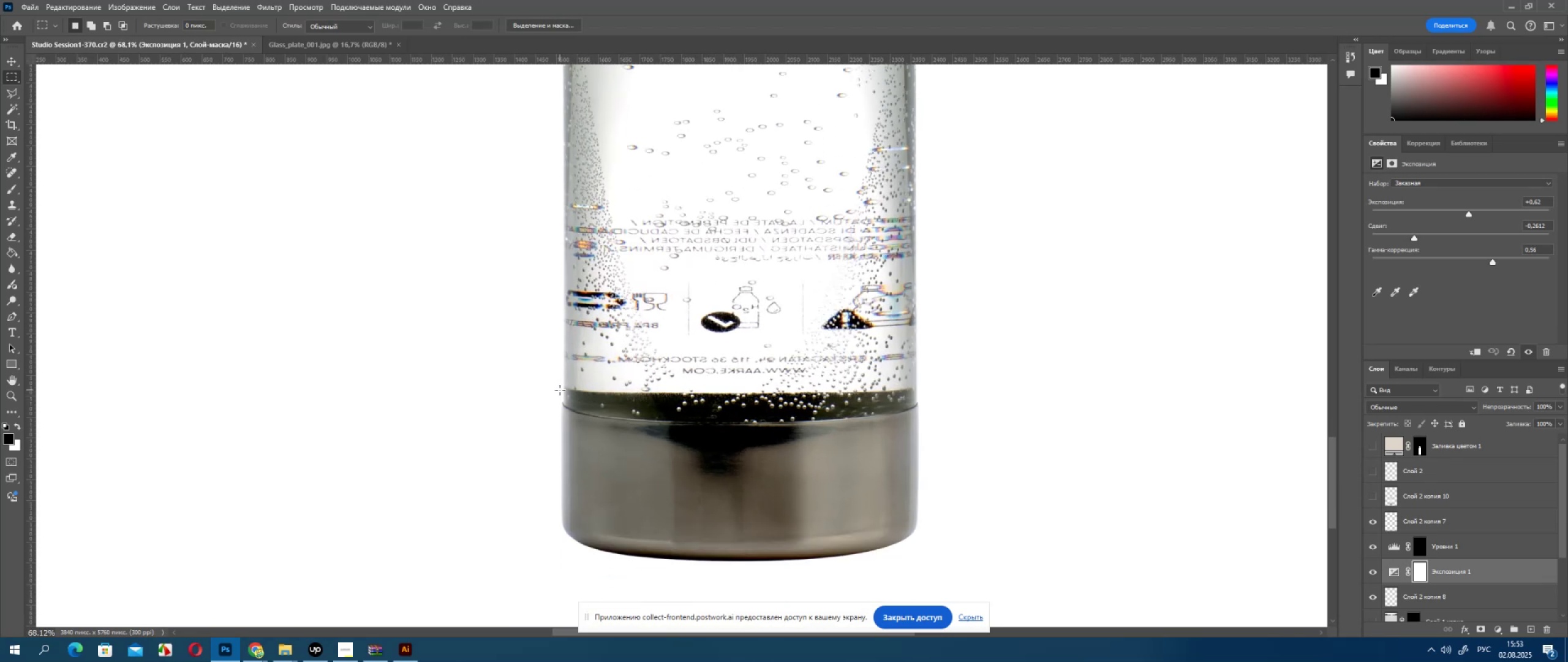 
left_click_drag(start_coordinate=[559, 387], to_coordinate=[987, 575])
 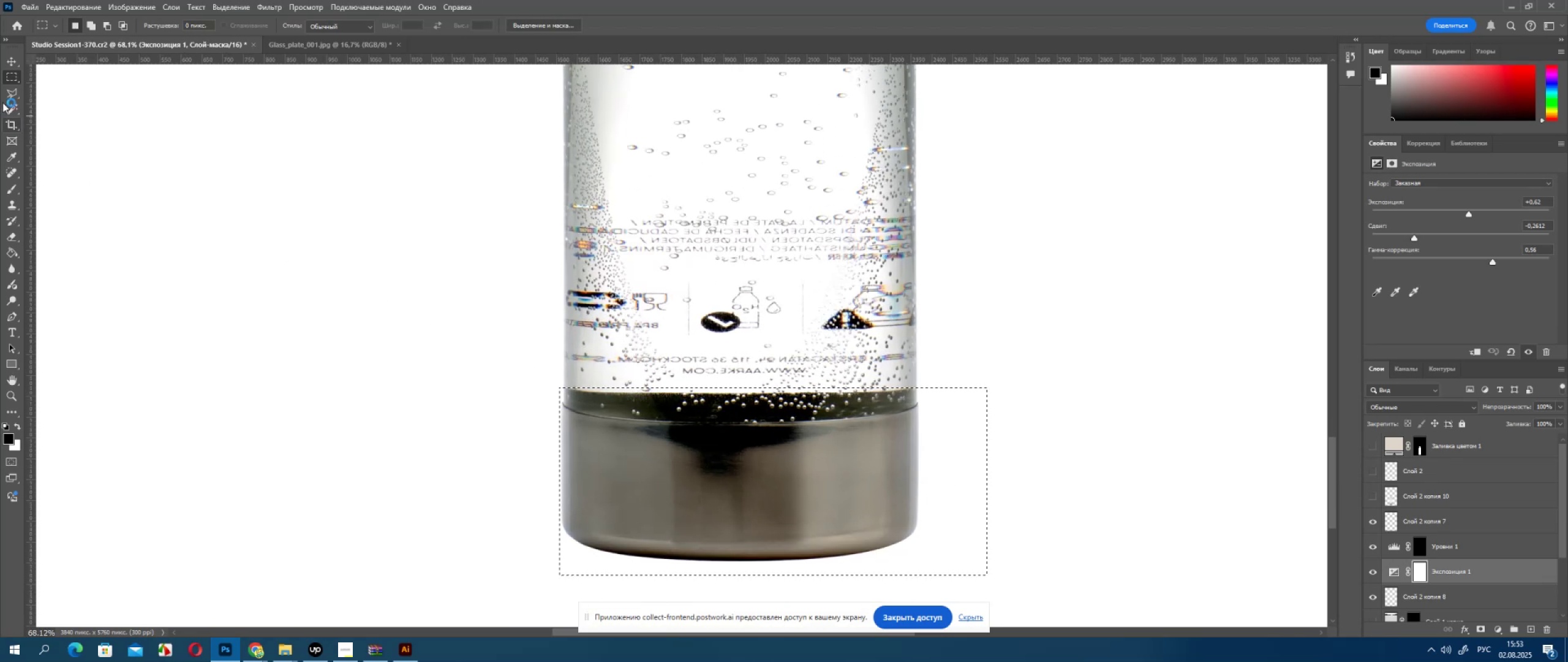 
left_click([1, 94])
 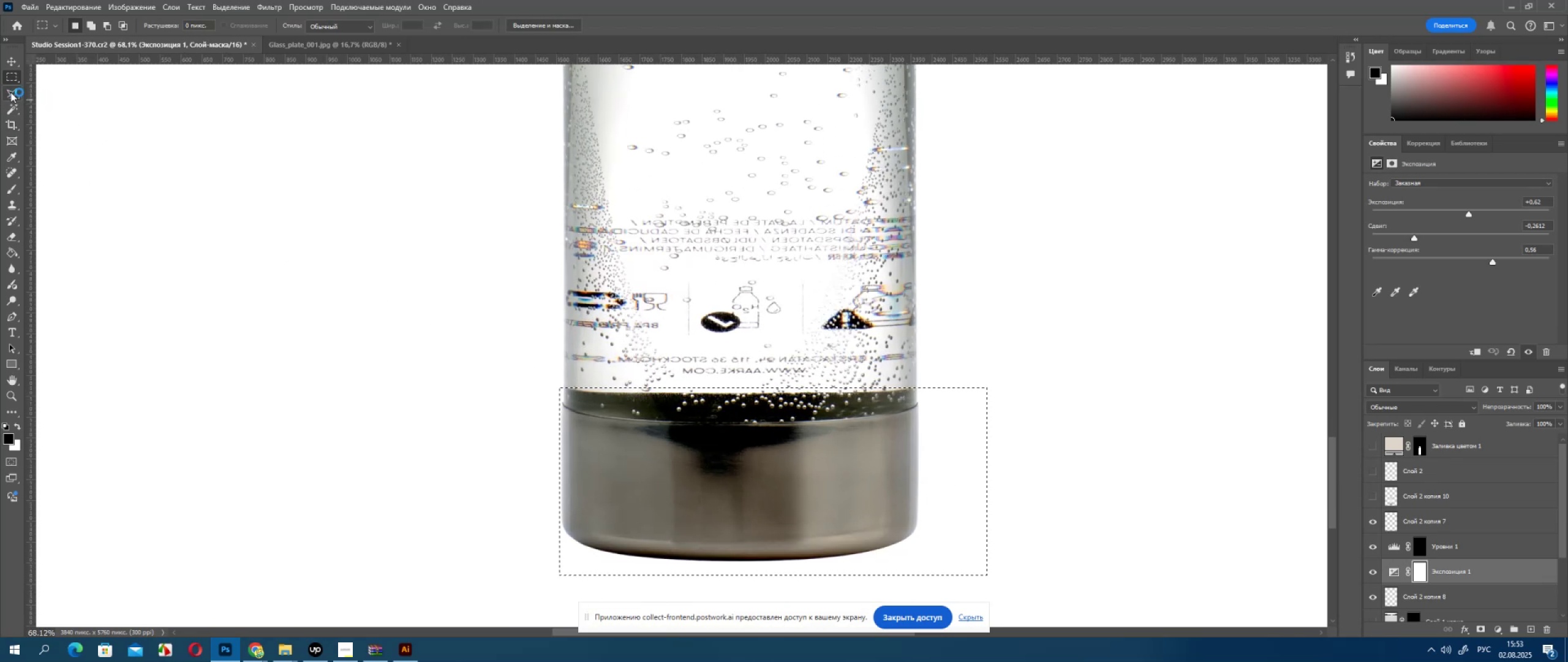 
key(Alt+AltLeft)
 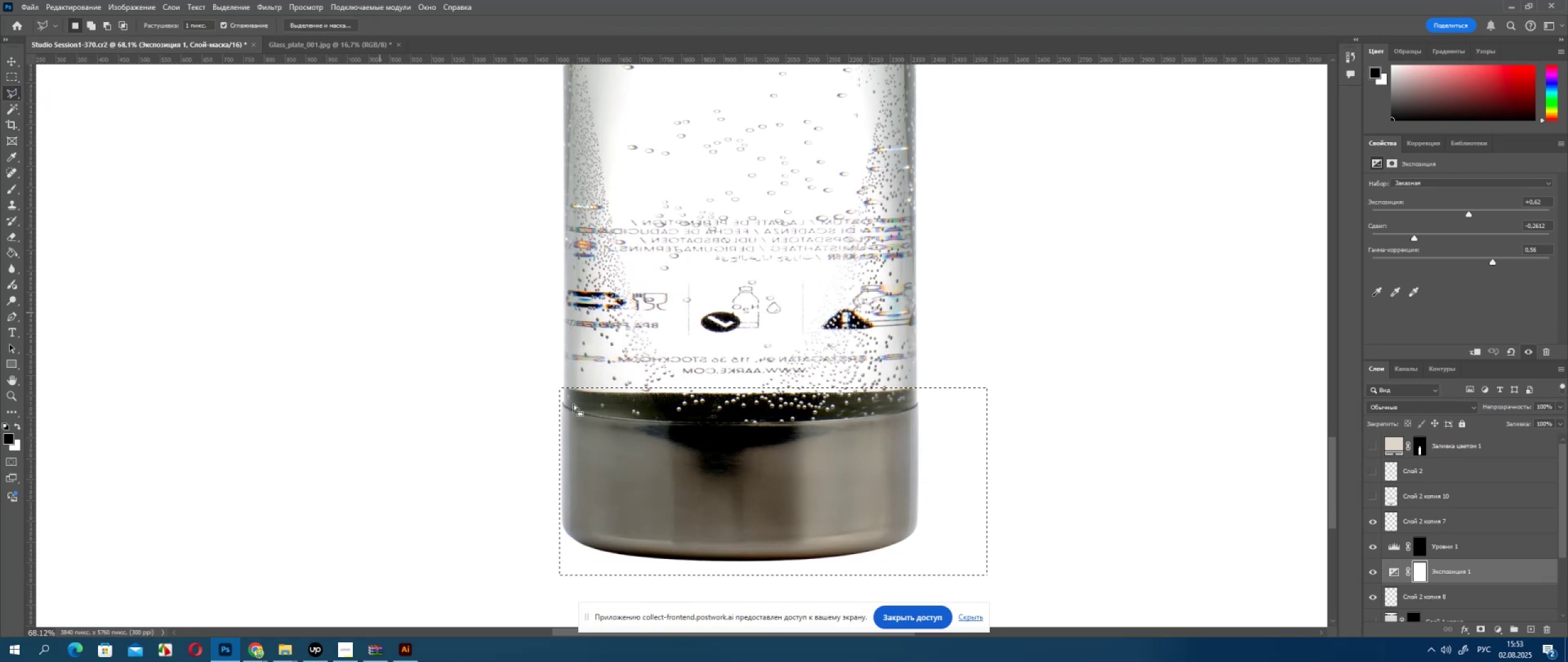 
scroll: coordinate [587, 404], scroll_direction: up, amount: 4.0
 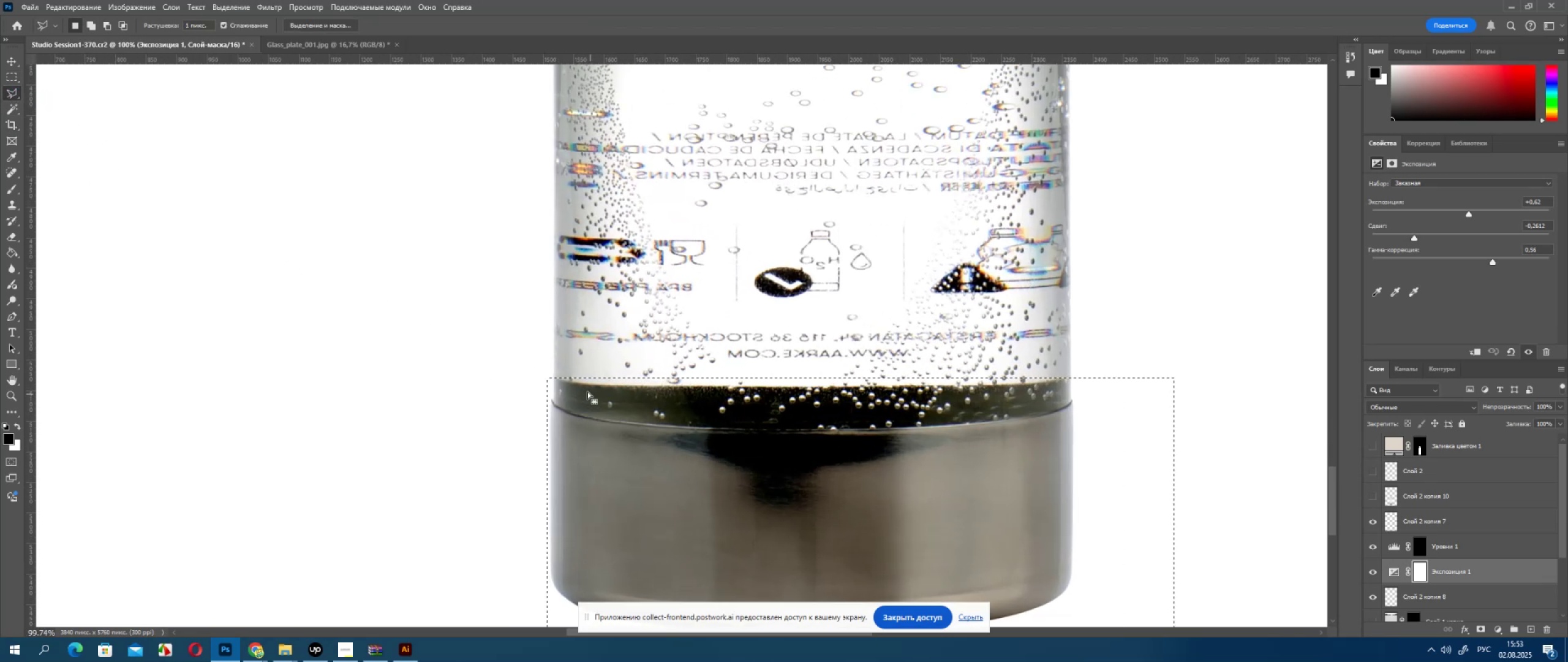 
hold_key(key=AltLeft, duration=0.87)
 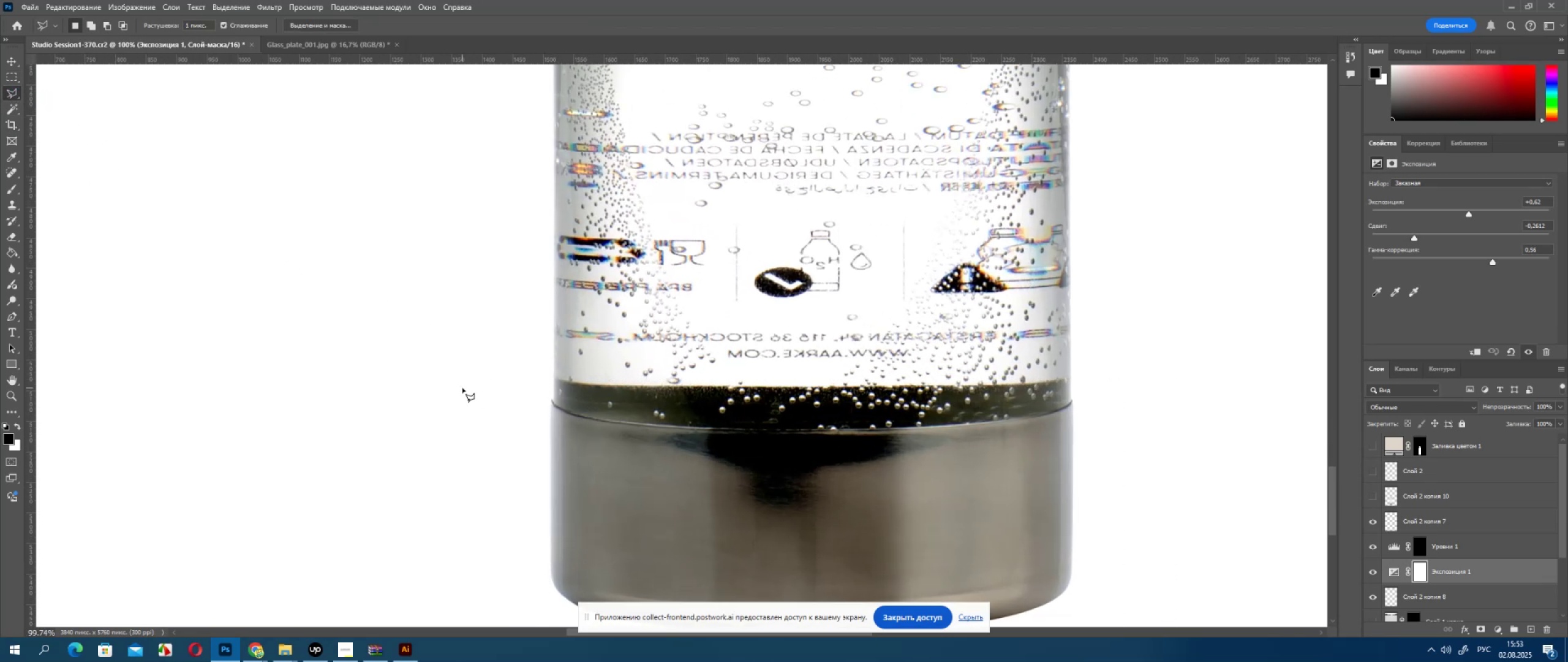 
double_click([462, 388])
 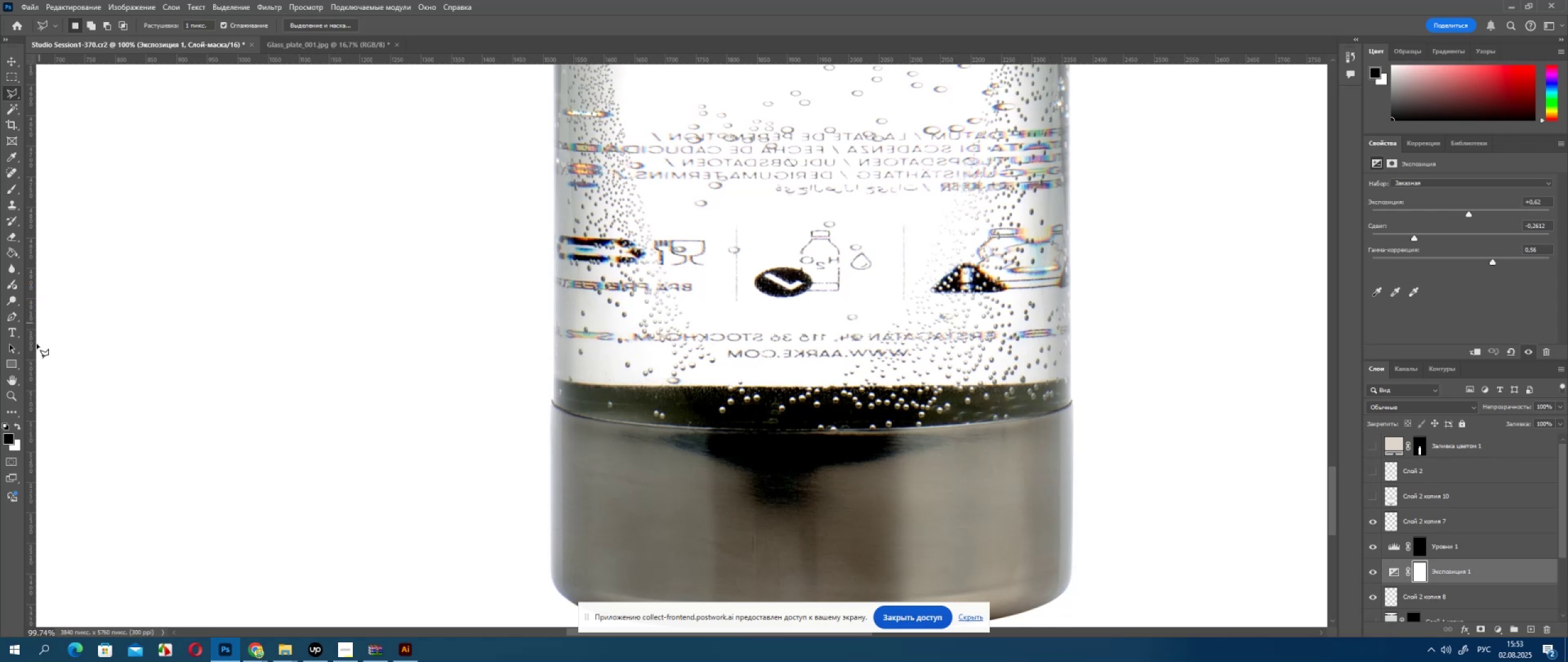 
left_click([14, 319])
 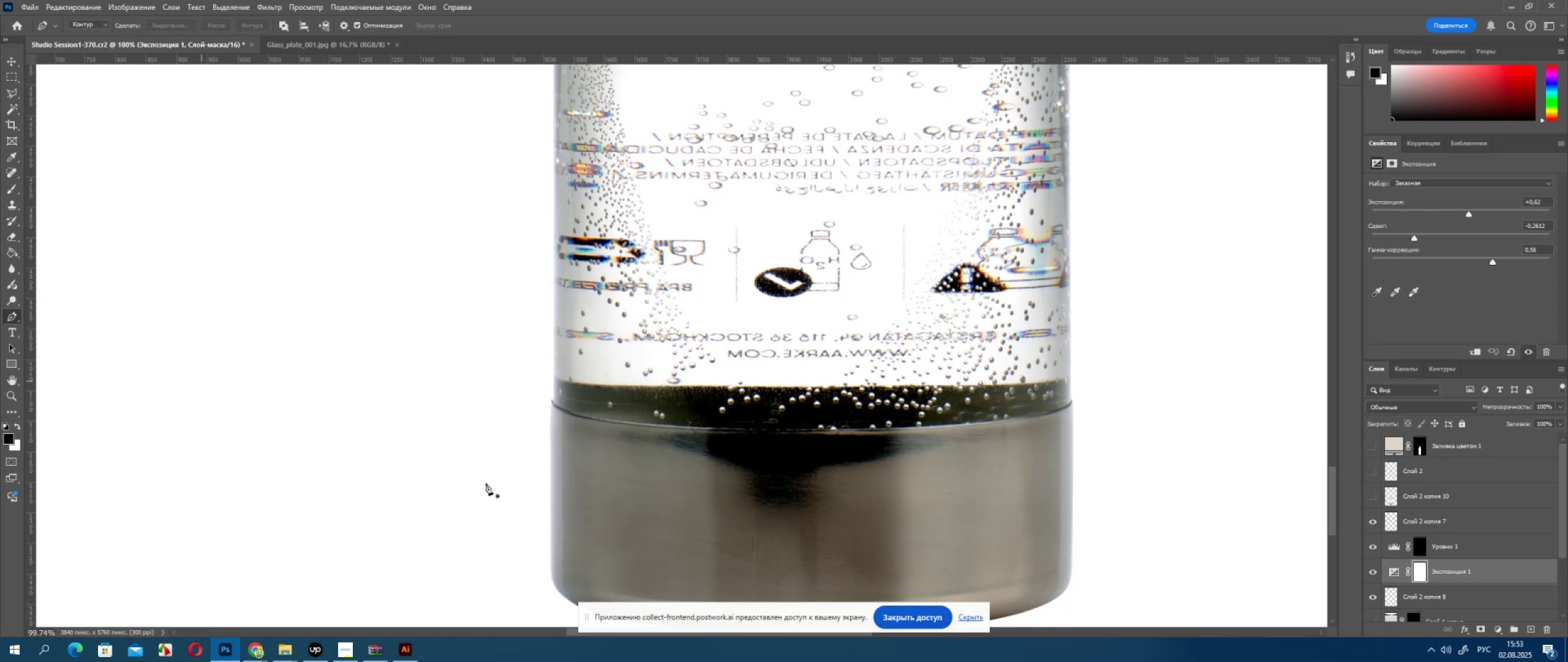 
hold_key(key=AltLeft, duration=0.38)
scroll: coordinate [612, 474], scroll_direction: up, amount: 6.0
 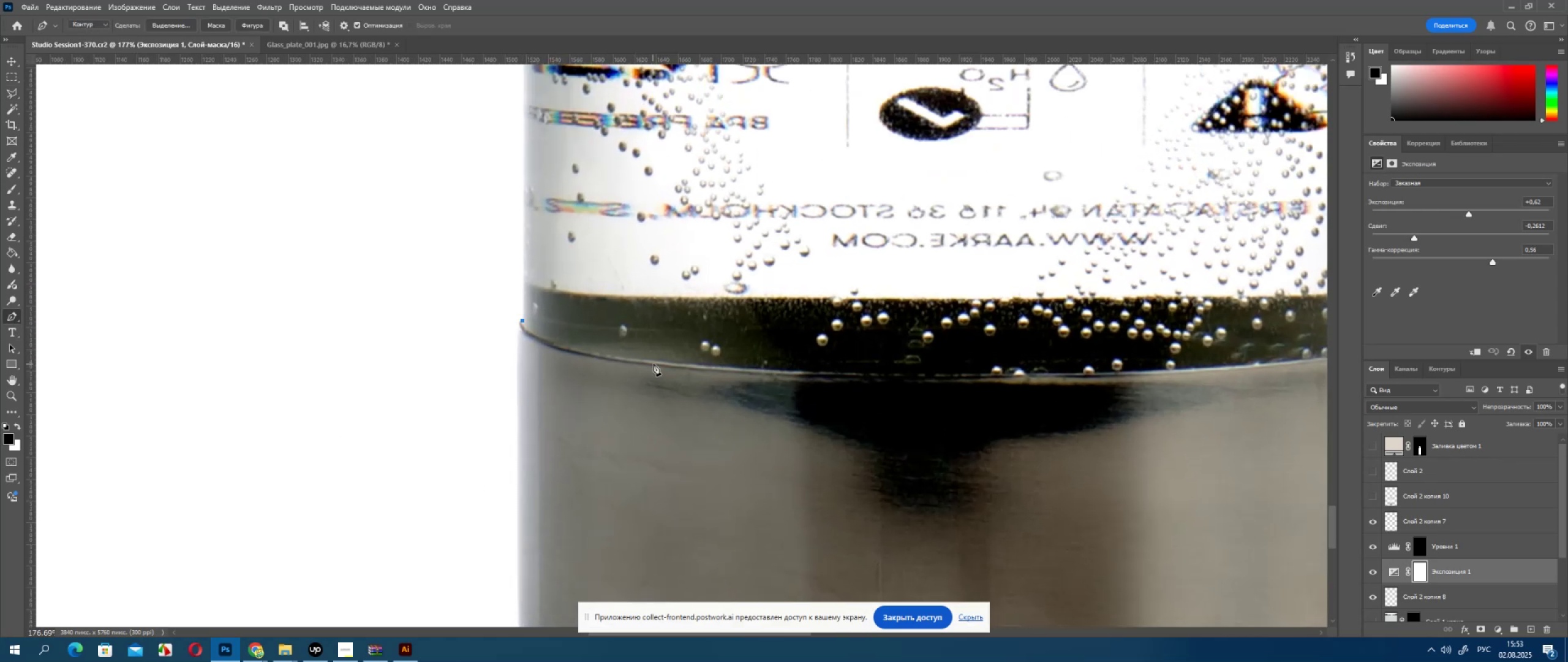 
left_click_drag(start_coordinate=[658, 361], to_coordinate=[807, 376])
 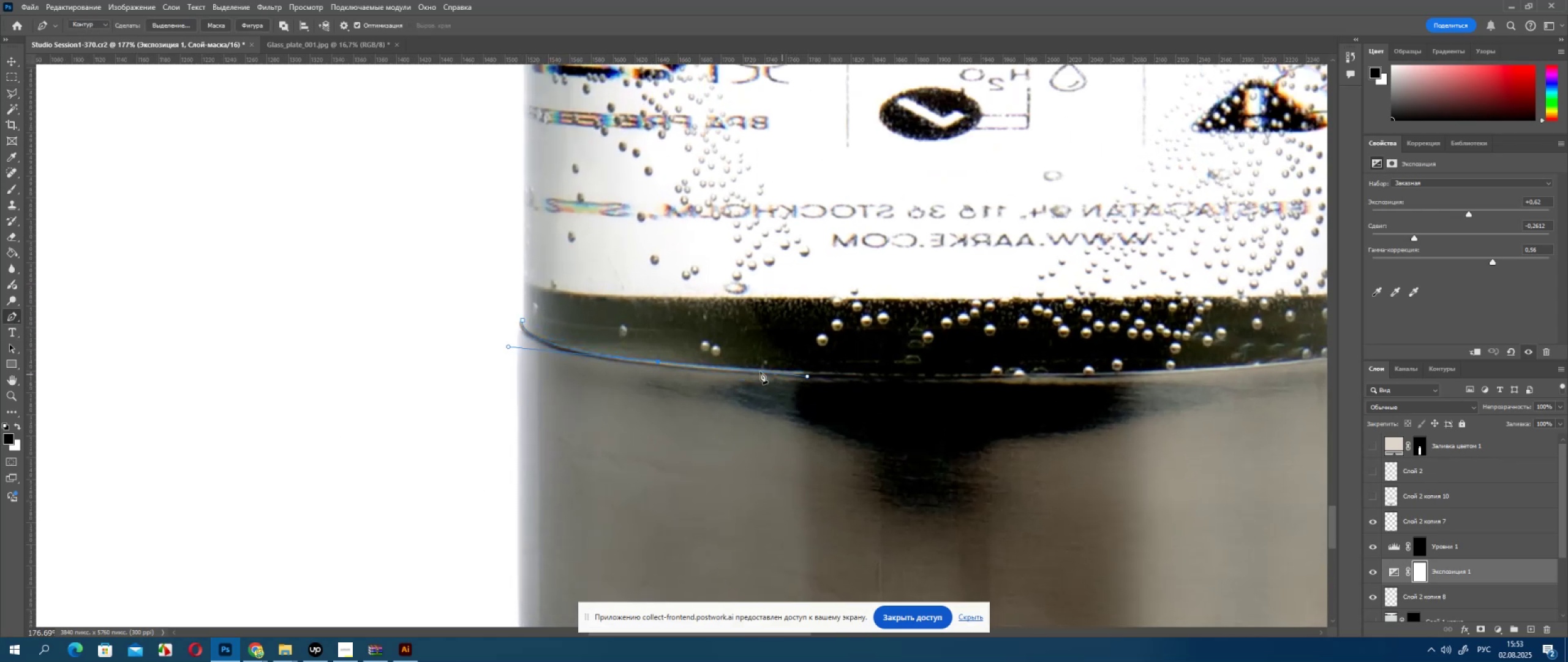 
hold_key(key=AltLeft, duration=1.14)
left_click([661, 362])
 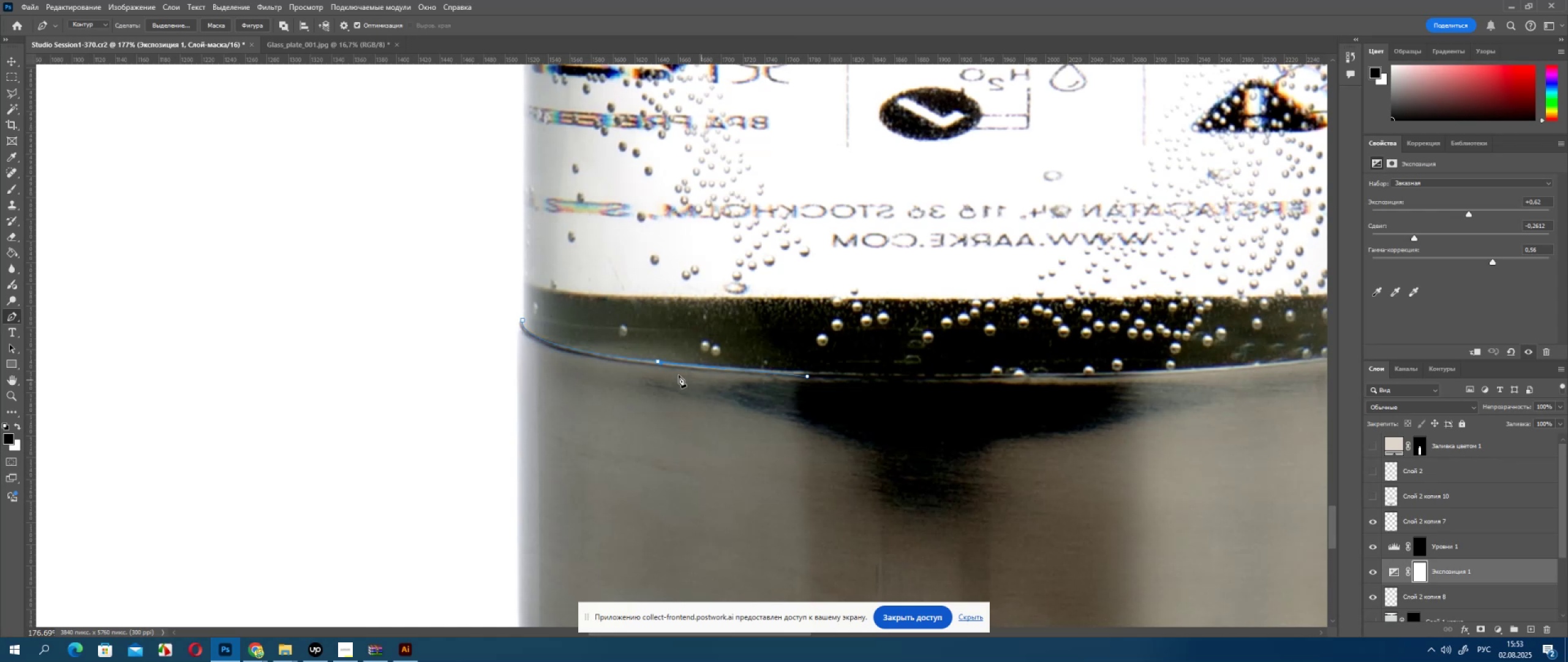 
key(Control+ControlLeft)
 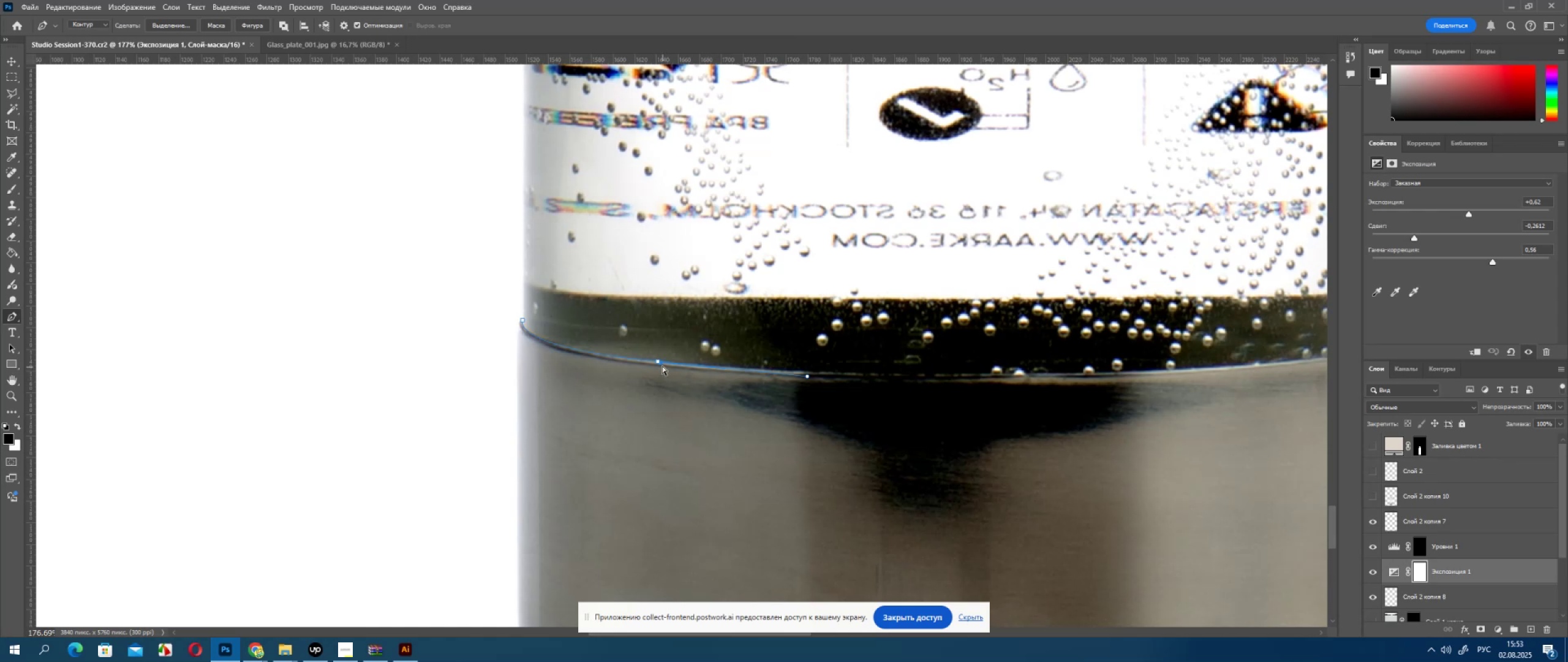 
key(Control+Z)
 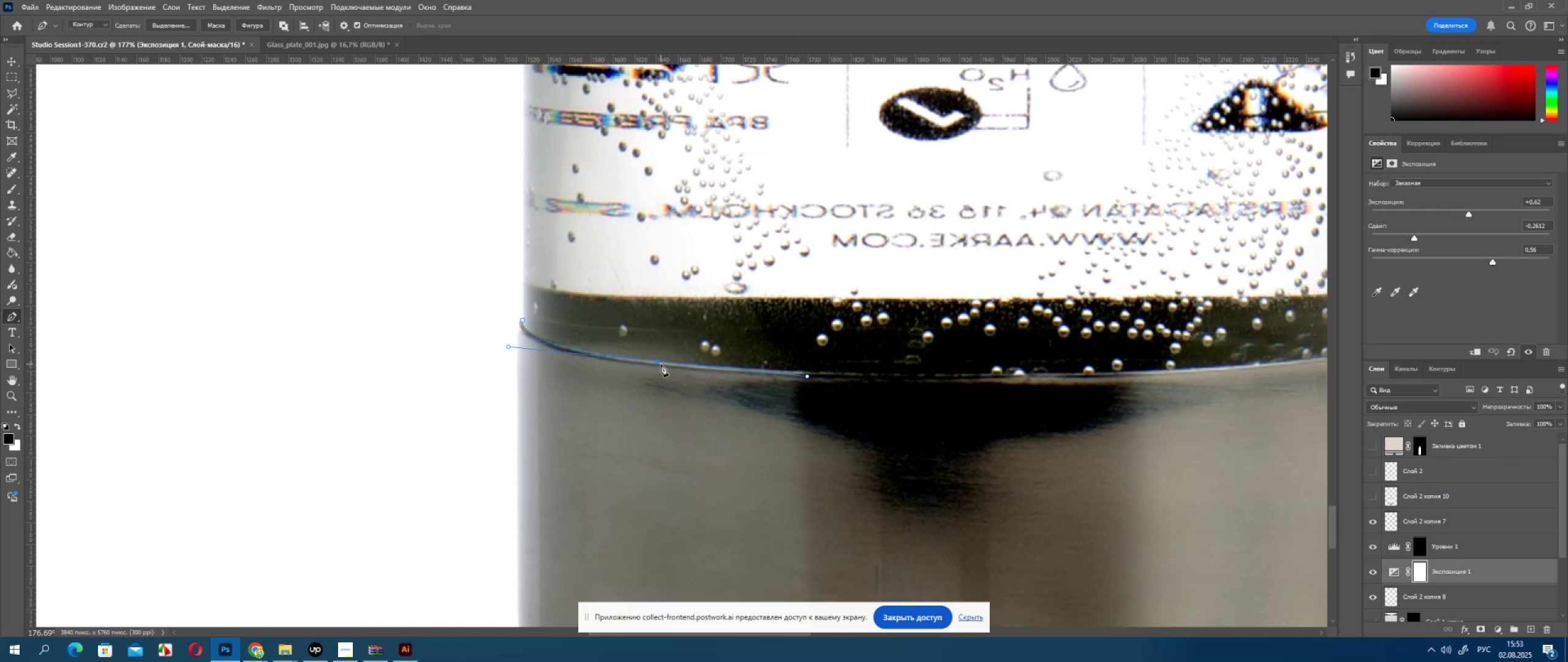 
hold_key(key=AltLeft, duration=0.44)
left_click([659, 362])
 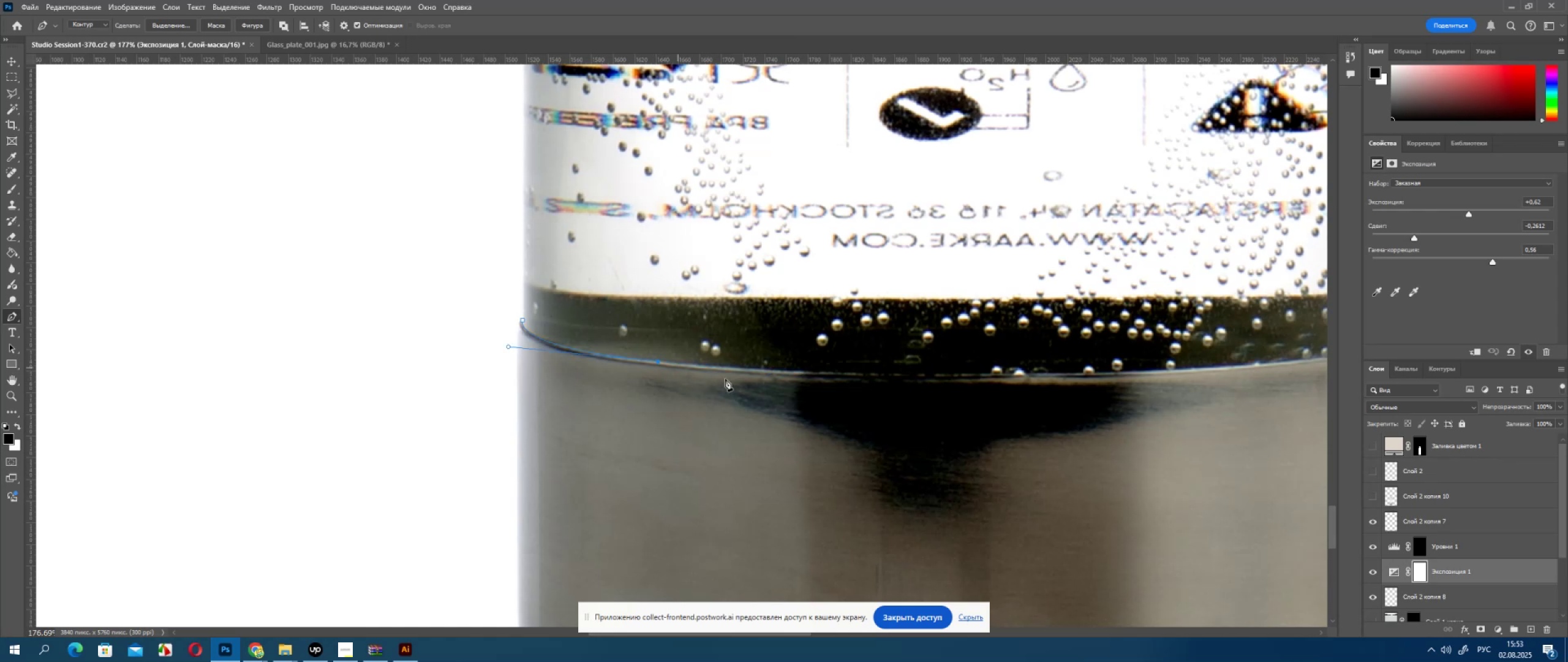 
hold_key(key=Space, duration=0.67)
 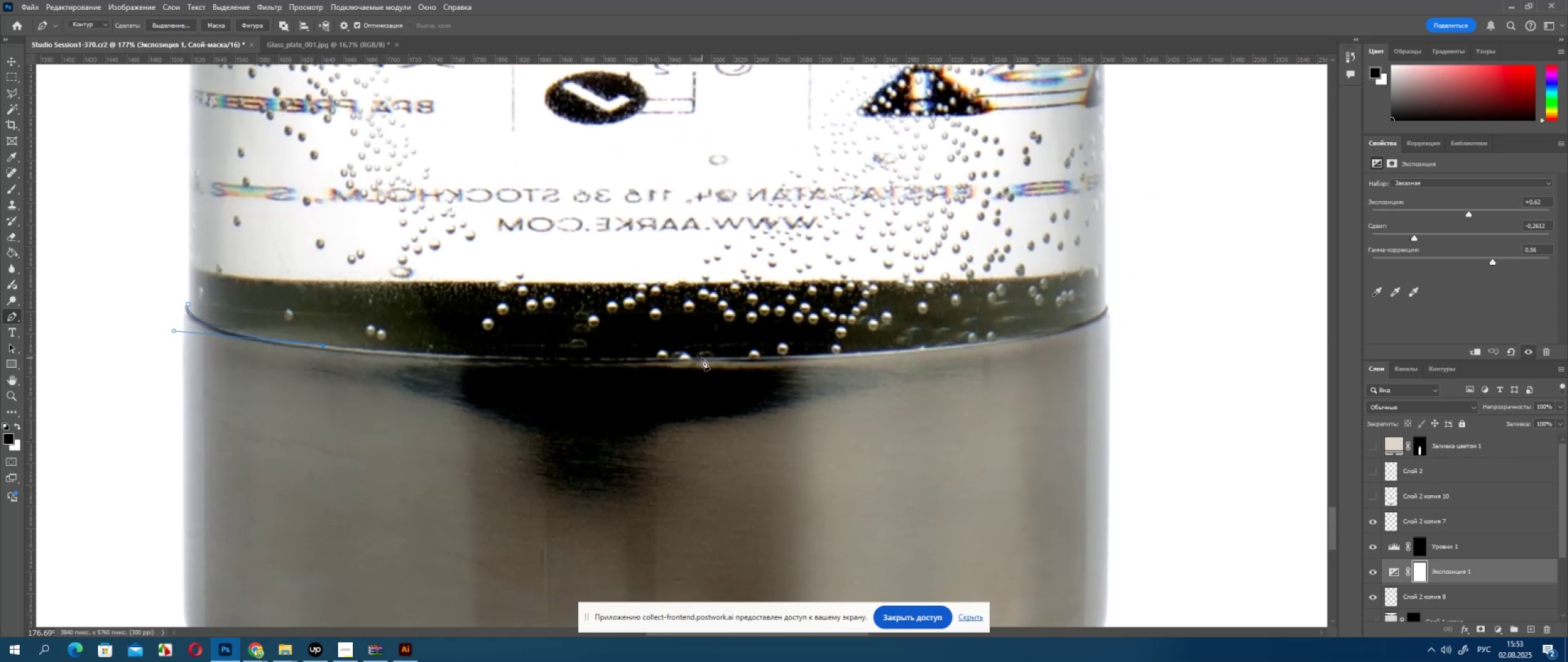 
left_click_drag(start_coordinate=[965, 417], to_coordinate=[631, 401])
 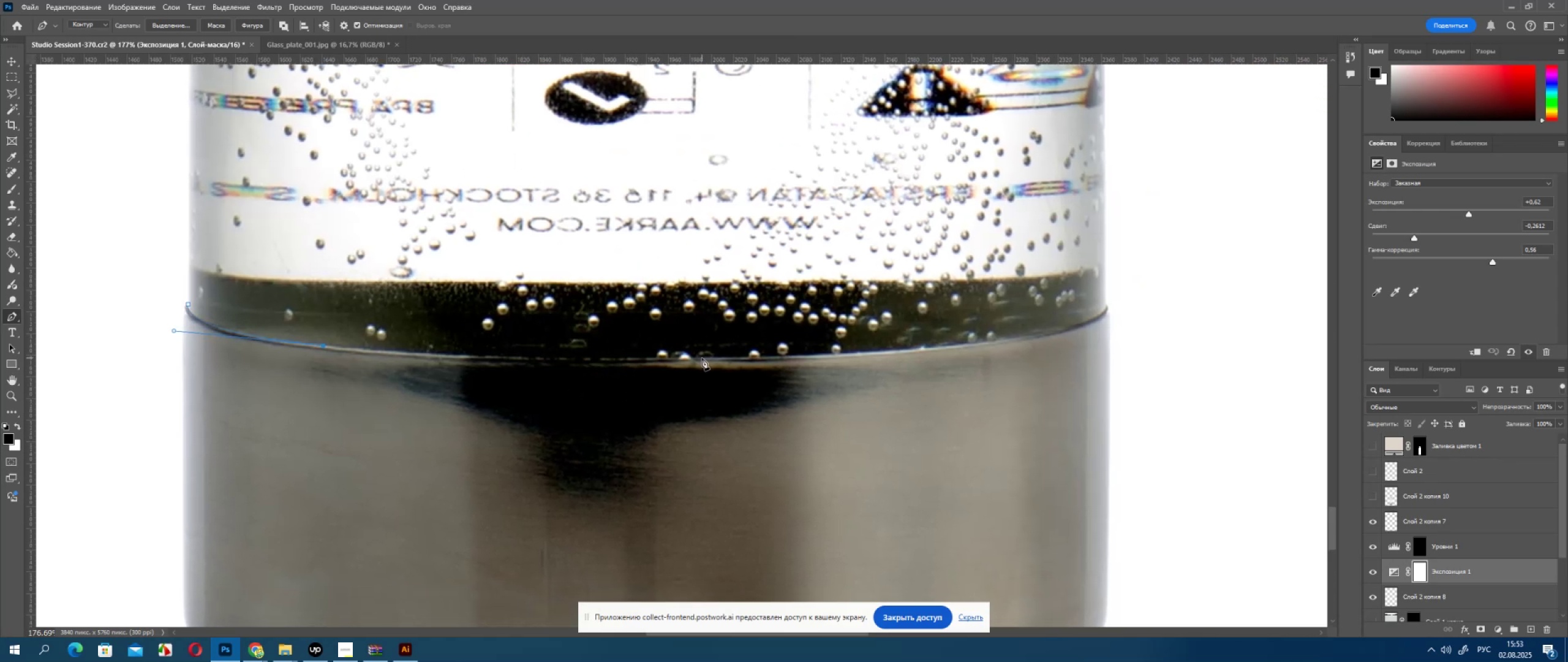 
left_click_drag(start_coordinate=[702, 358], to_coordinate=[973, 354])
 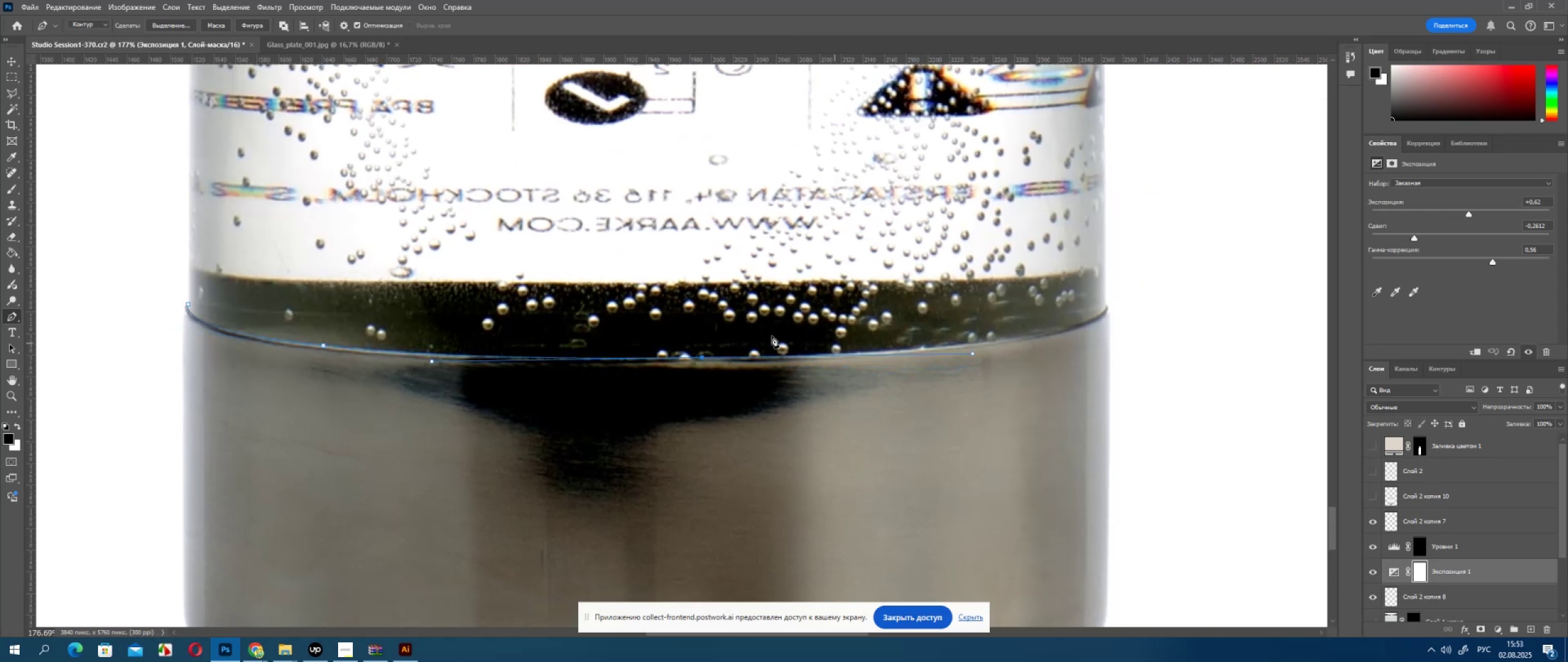 
hold_key(key=AltLeft, duration=0.92)
left_click([700, 357])
 